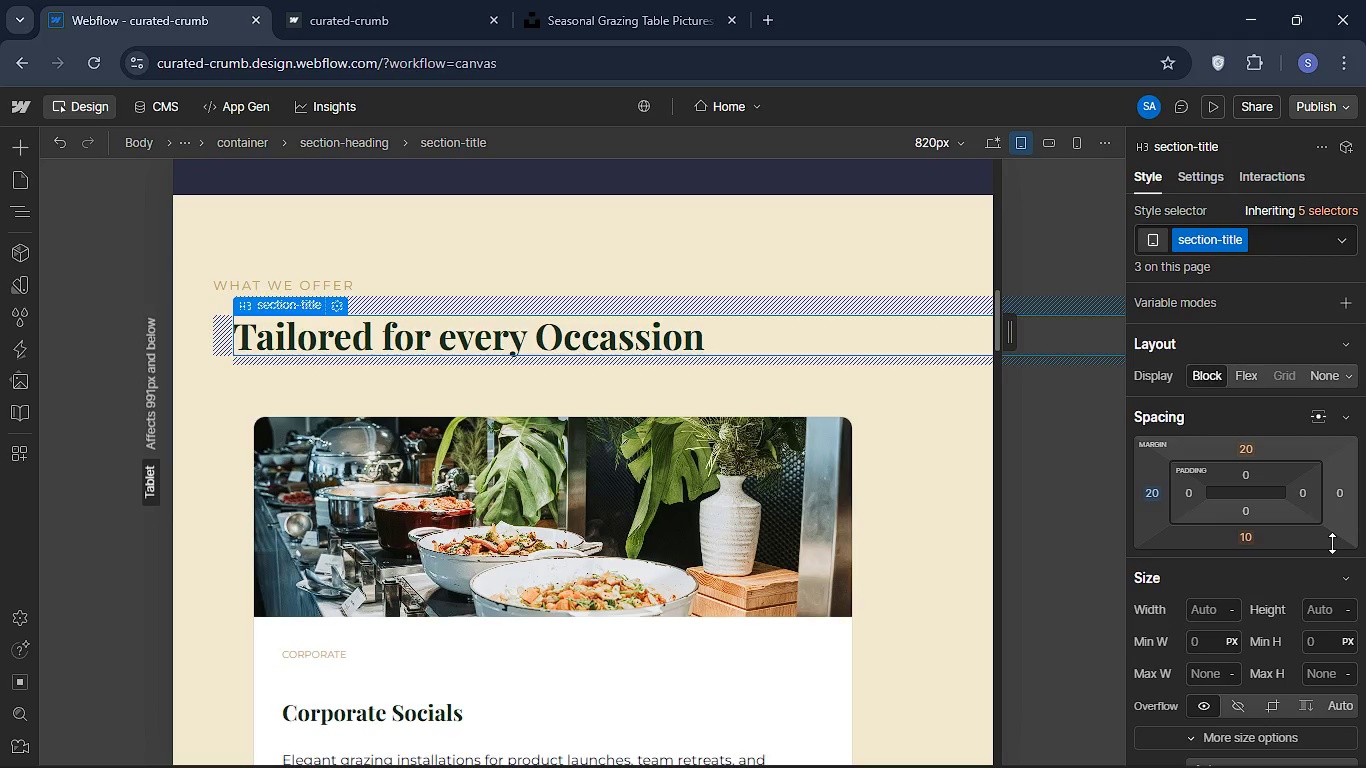 
left_click([1342, 491])
 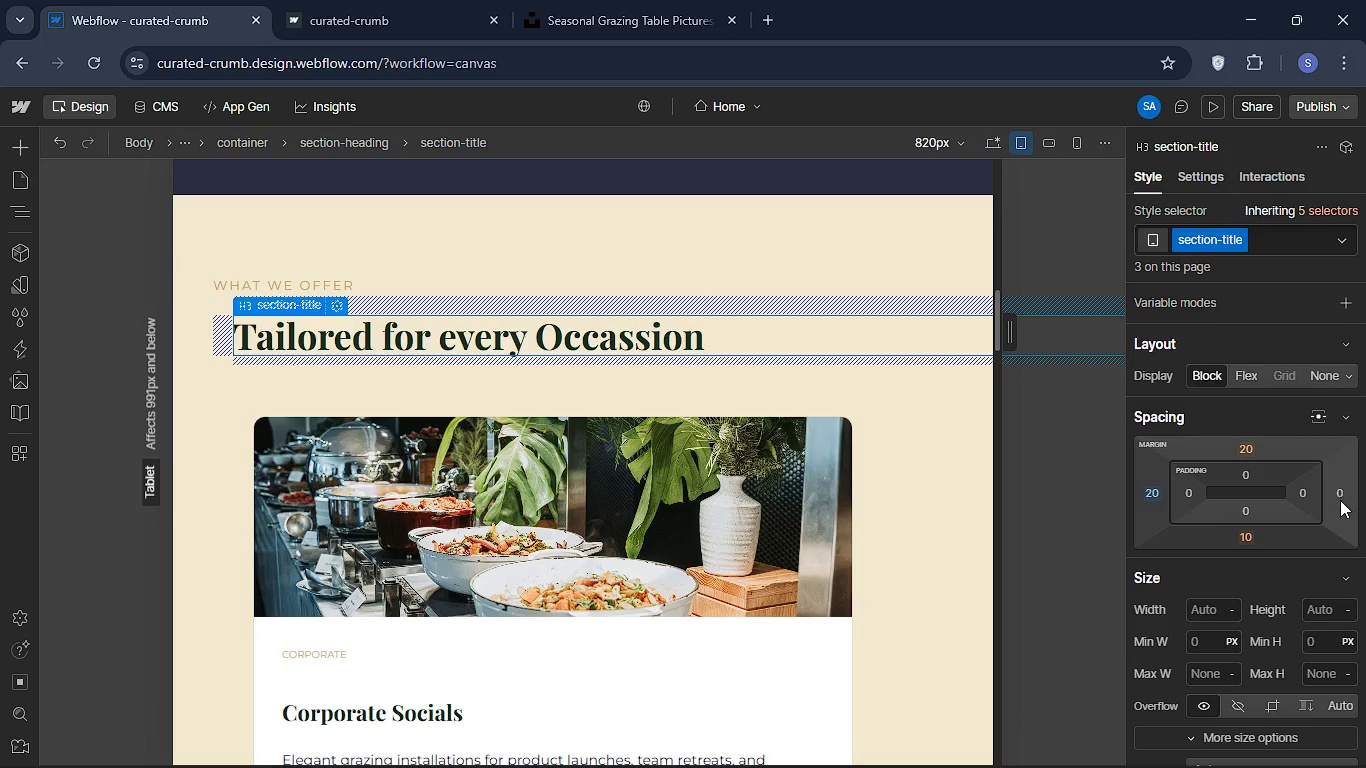 
mouse_move([1339, 513])
 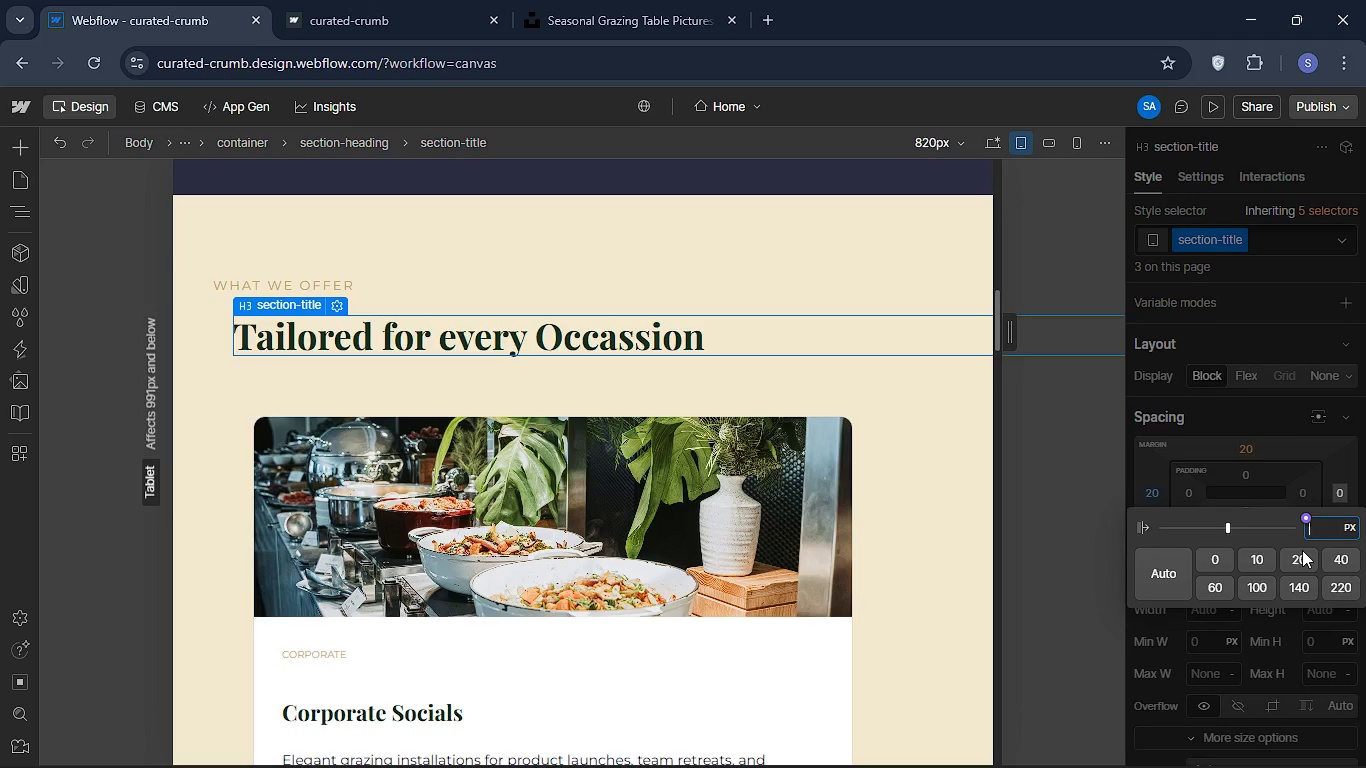 
left_click([1300, 558])
 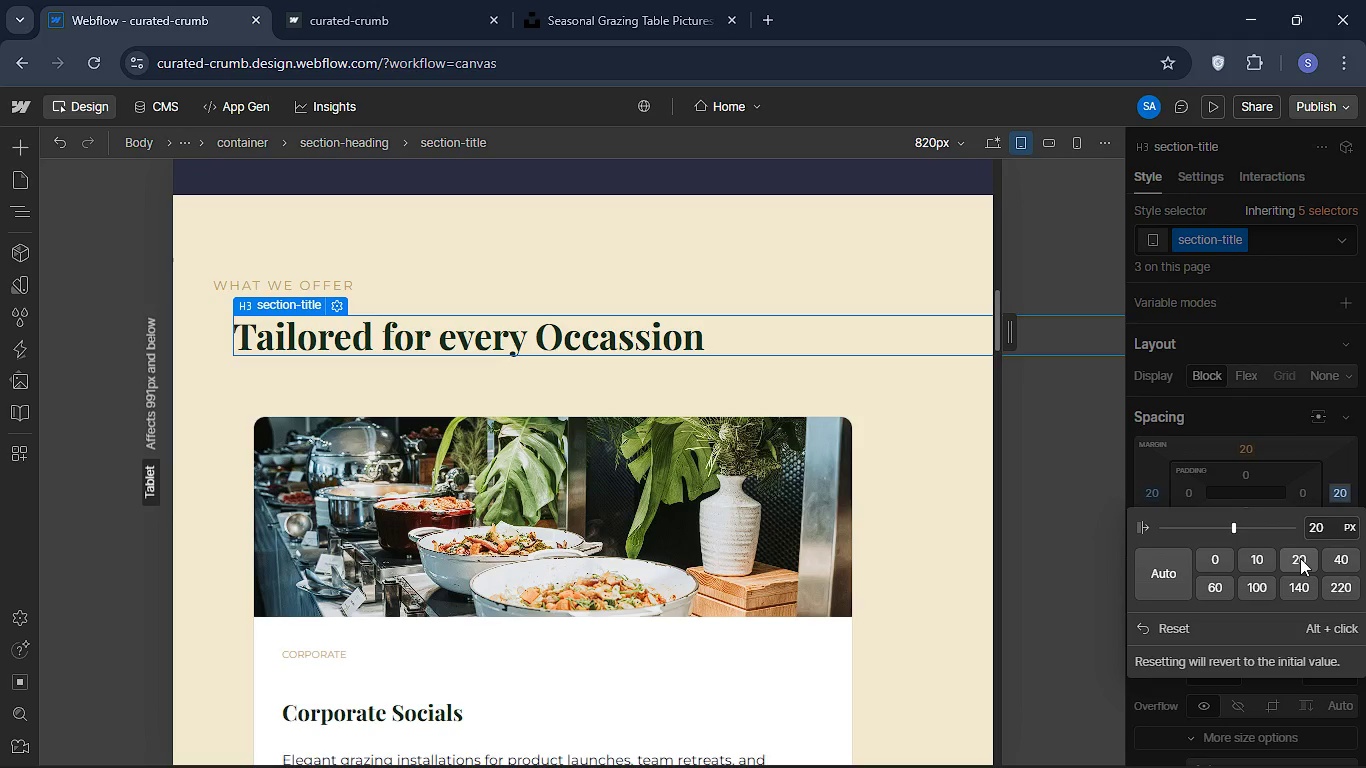 
left_click([1074, 570])
 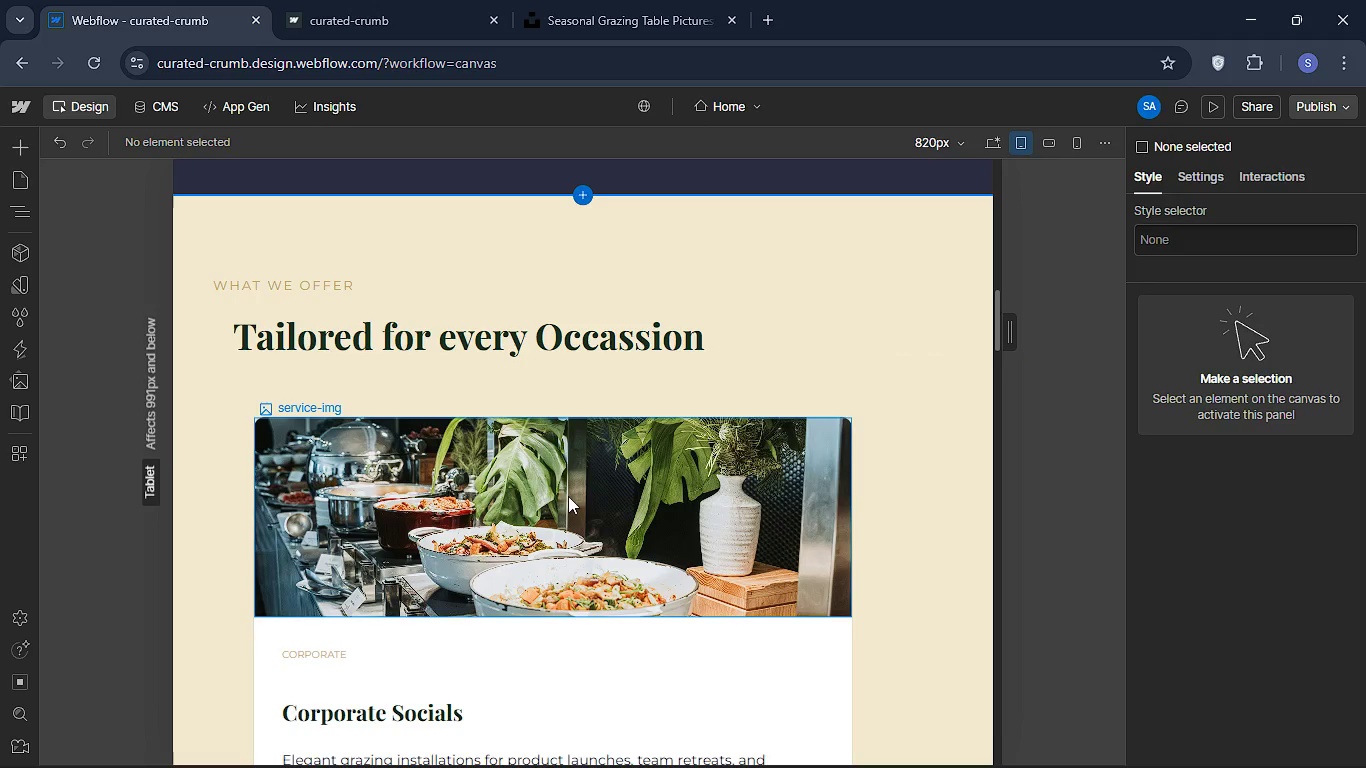 
scroll: coordinate [587, 433], scroll_direction: down, amount: 22.0
 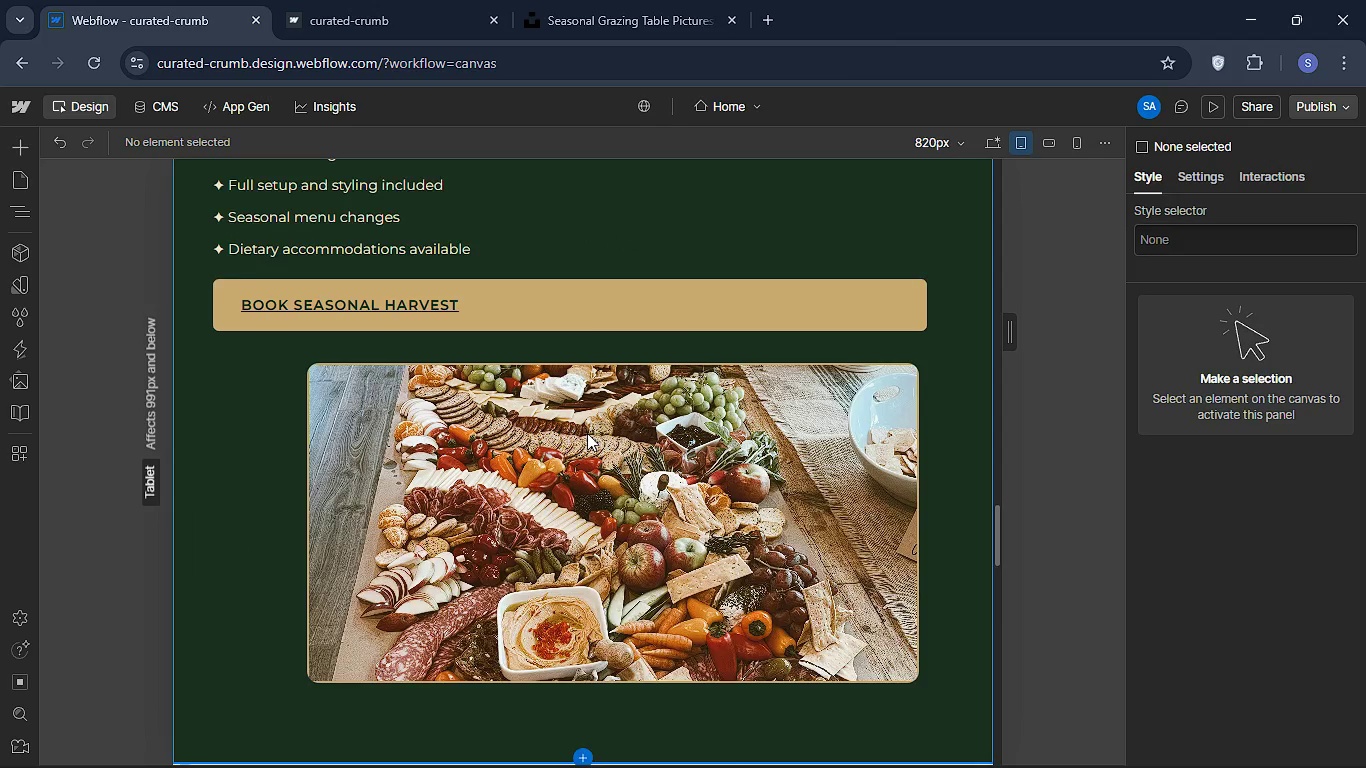 
scroll: coordinate [587, 433], scroll_direction: up, amount: 7.0
 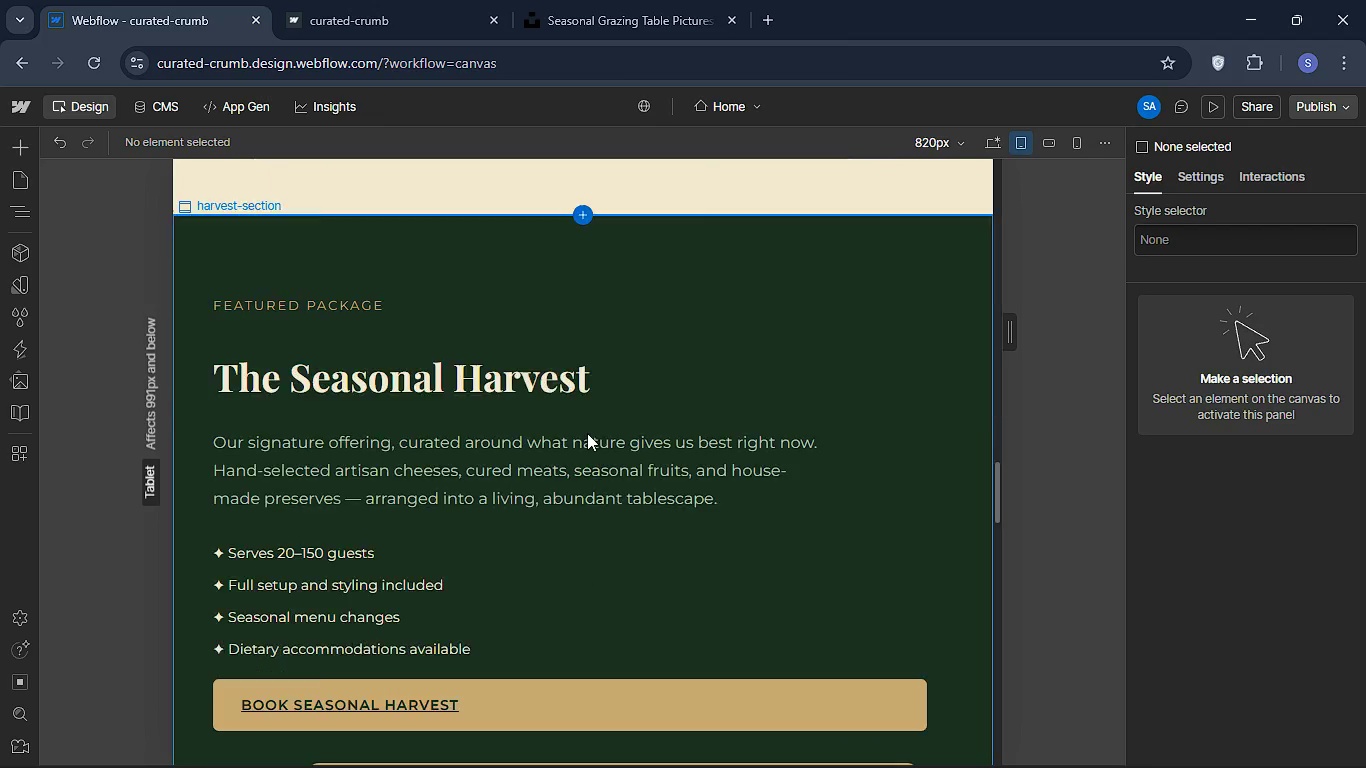 
scroll: coordinate [587, 433], scroll_direction: down, amount: 5.0
 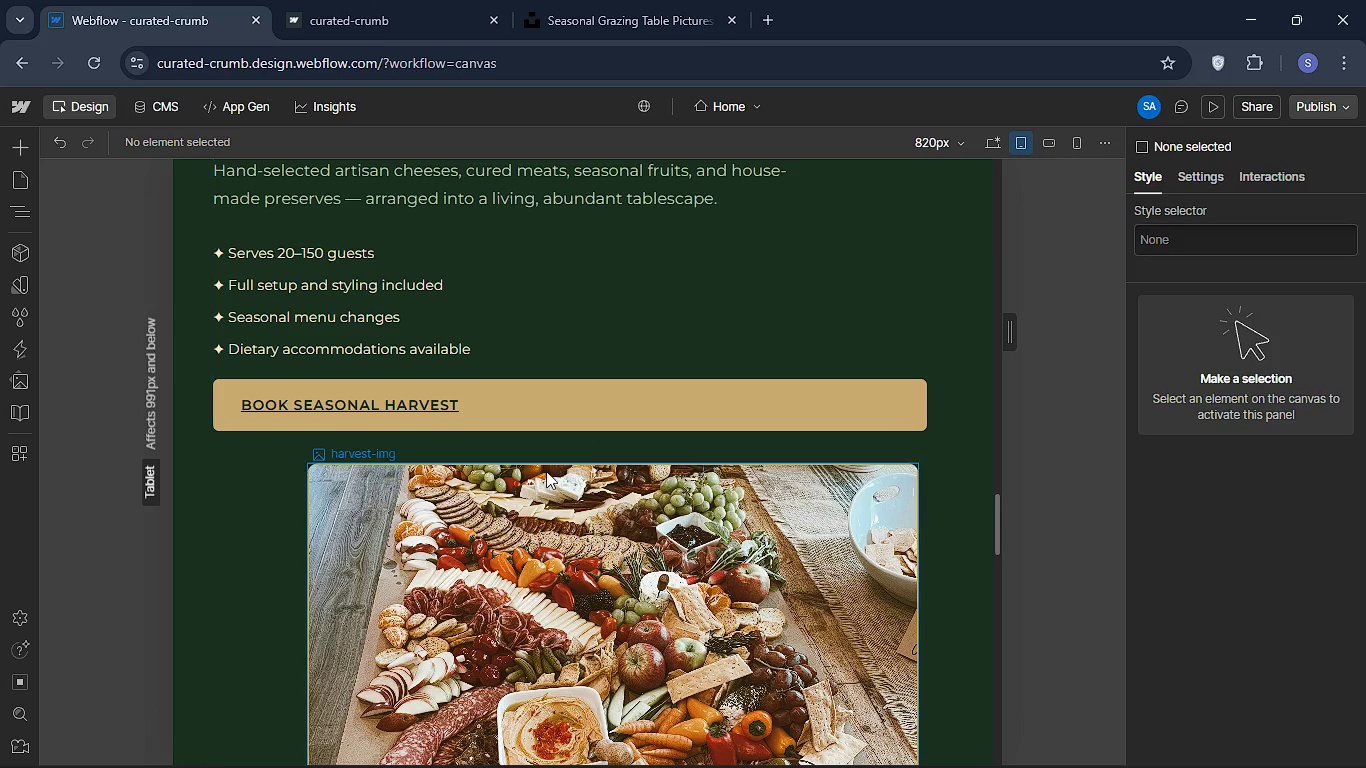 
scroll: coordinate [567, 477], scroll_direction: none, amount: 0.0
 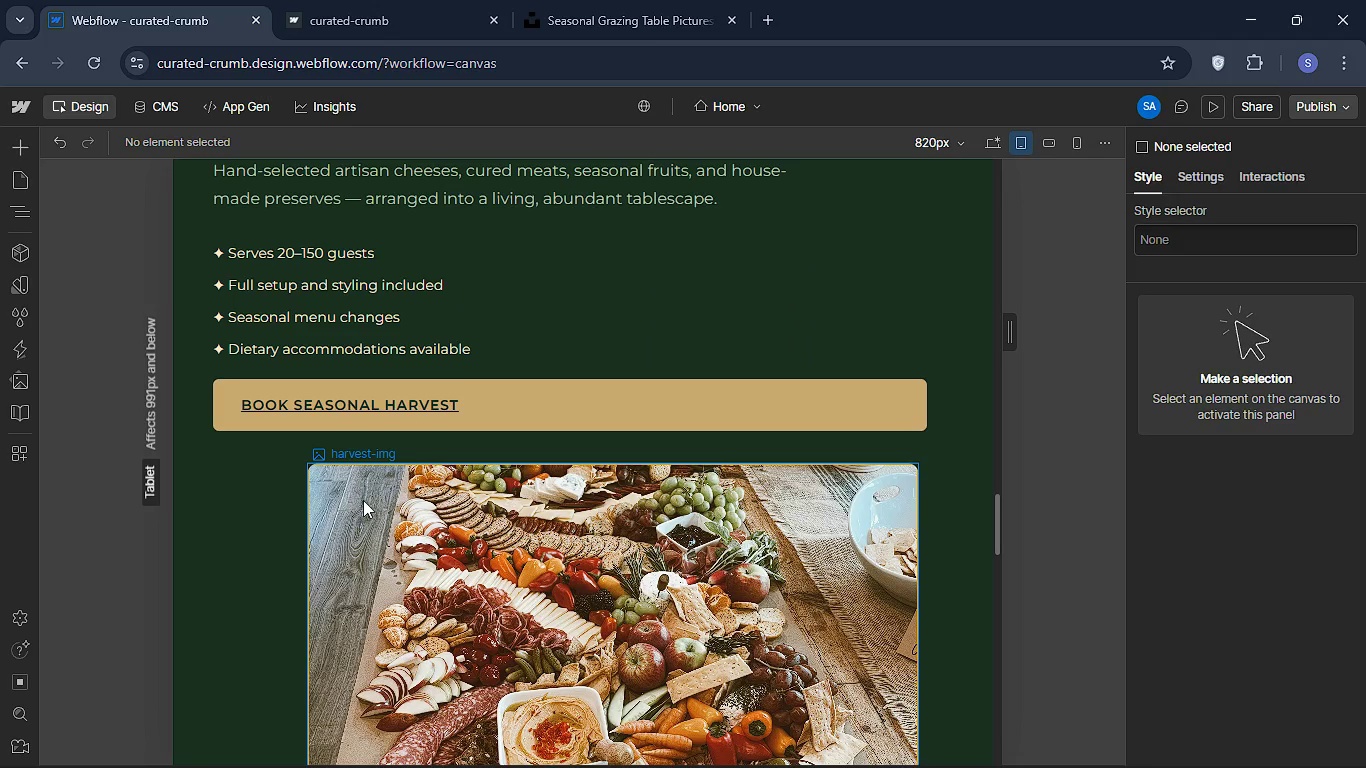 
wait(9.33)
 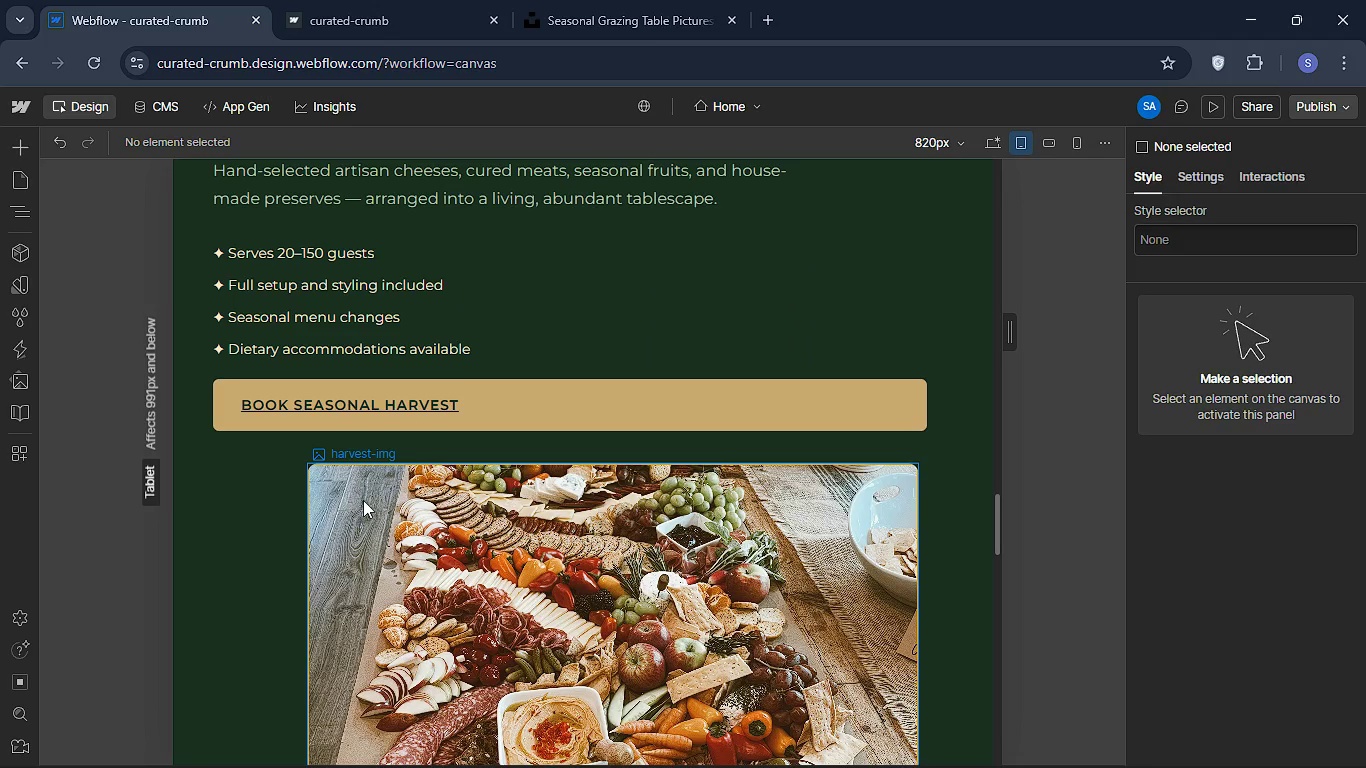 
left_click([27, 216])
 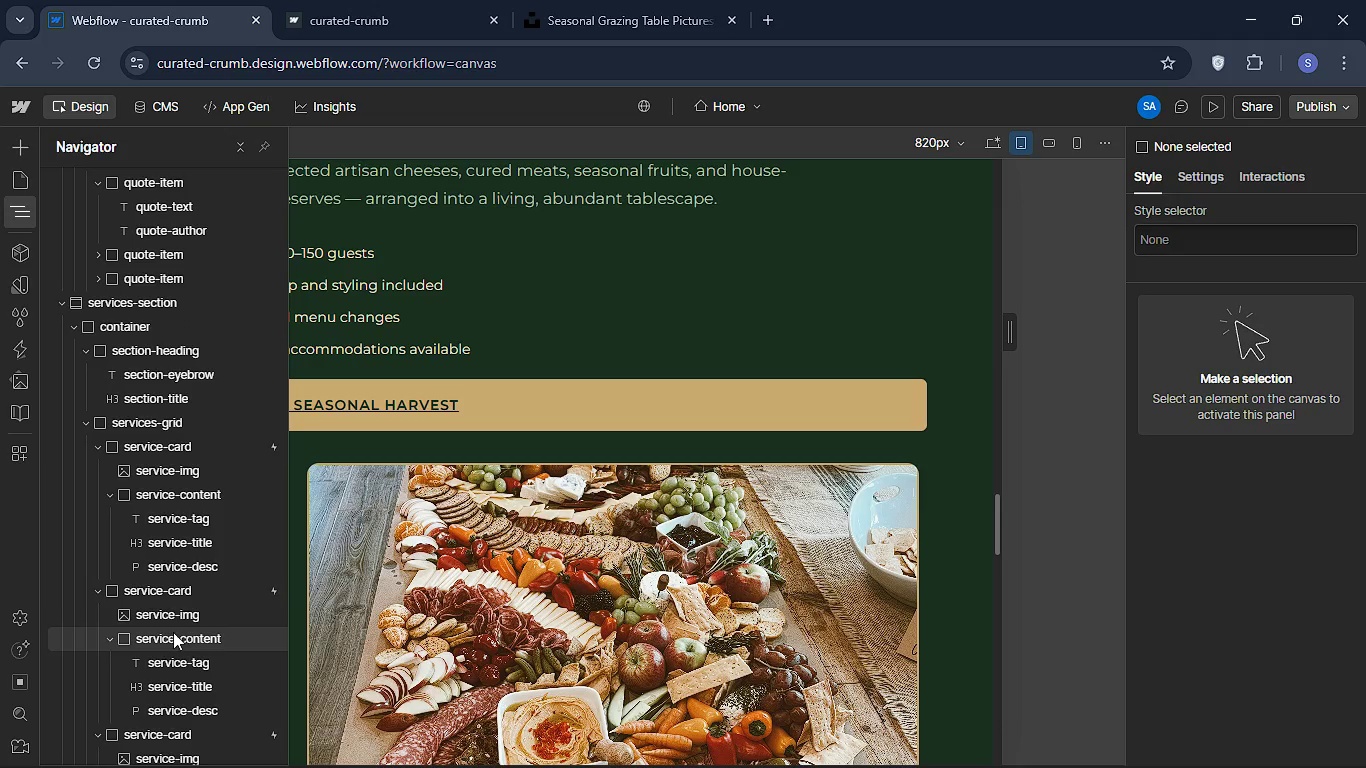 
scroll: coordinate [184, 636], scroll_direction: down, amount: 5.0
 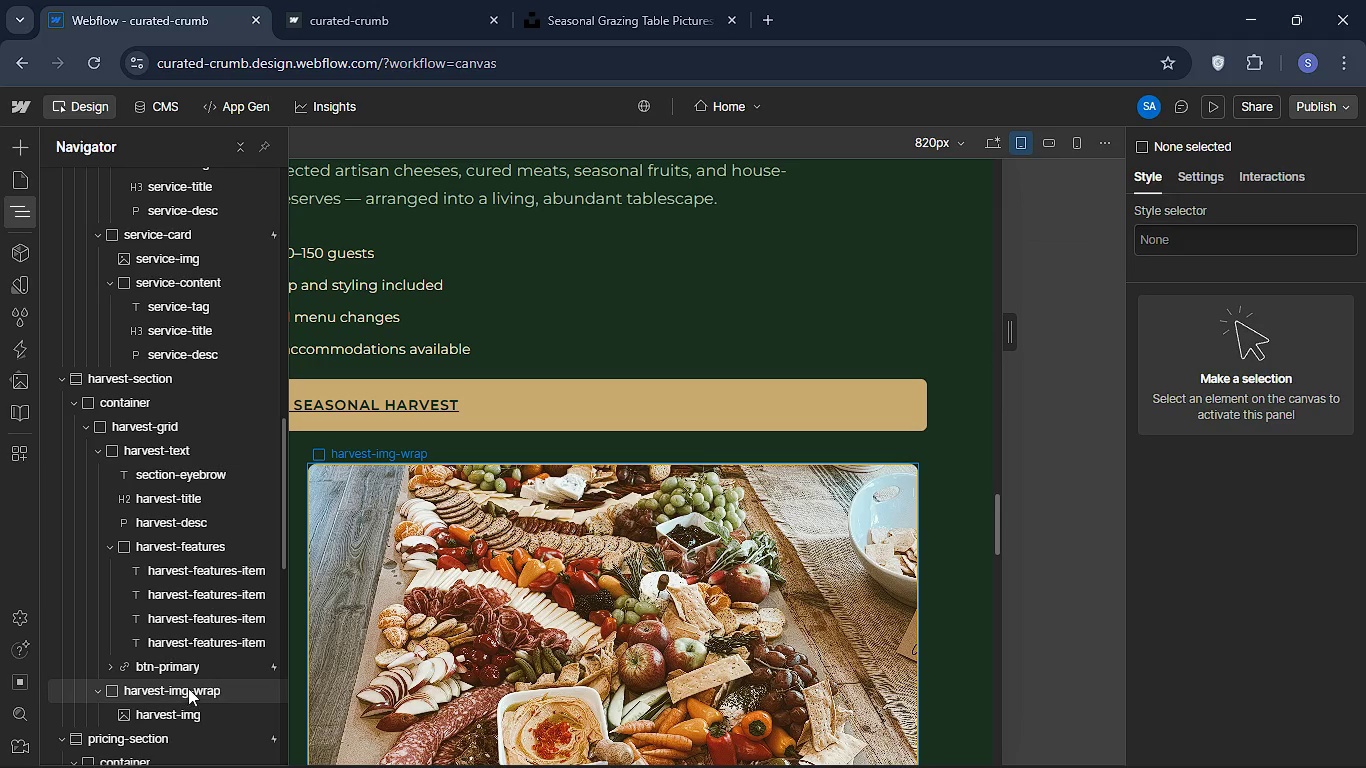 
left_click([188, 688])
 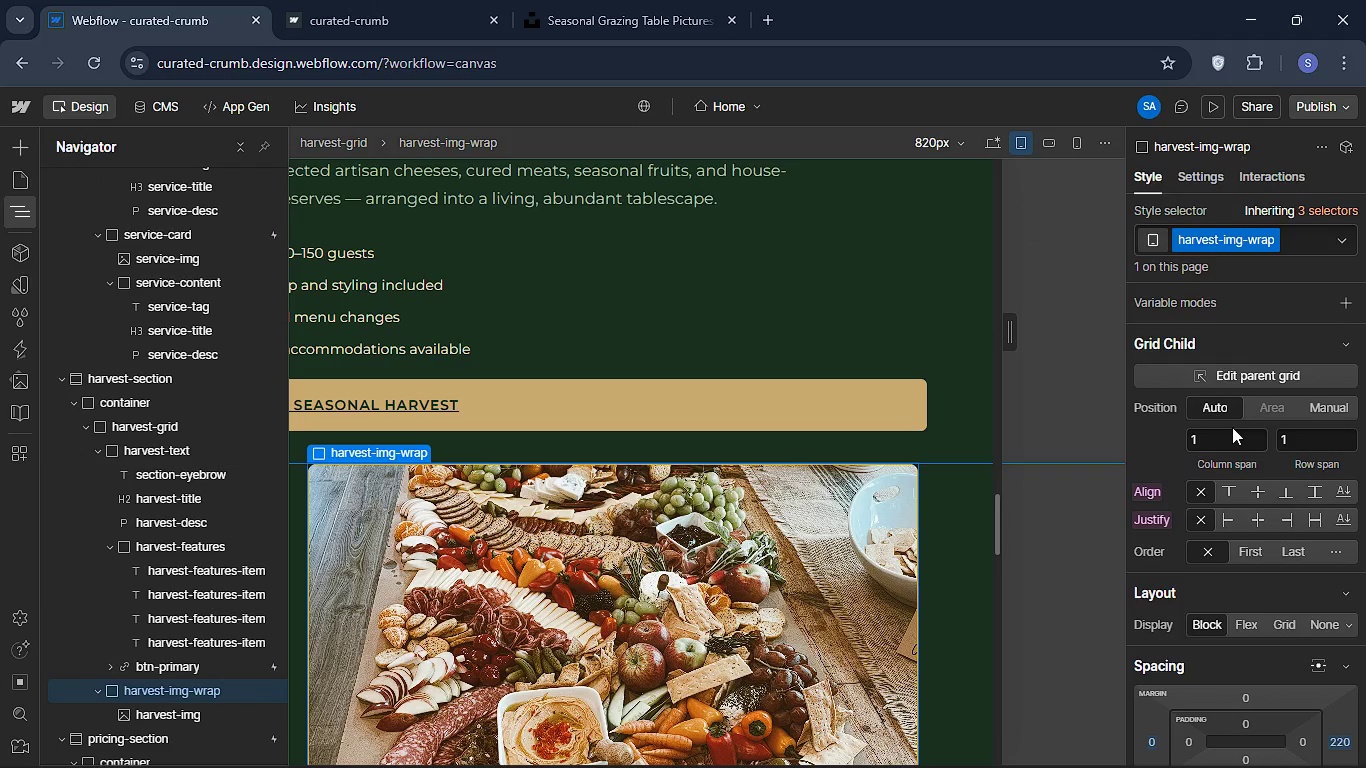 
scroll: coordinate [1245, 453], scroll_direction: up, amount: 1.0
 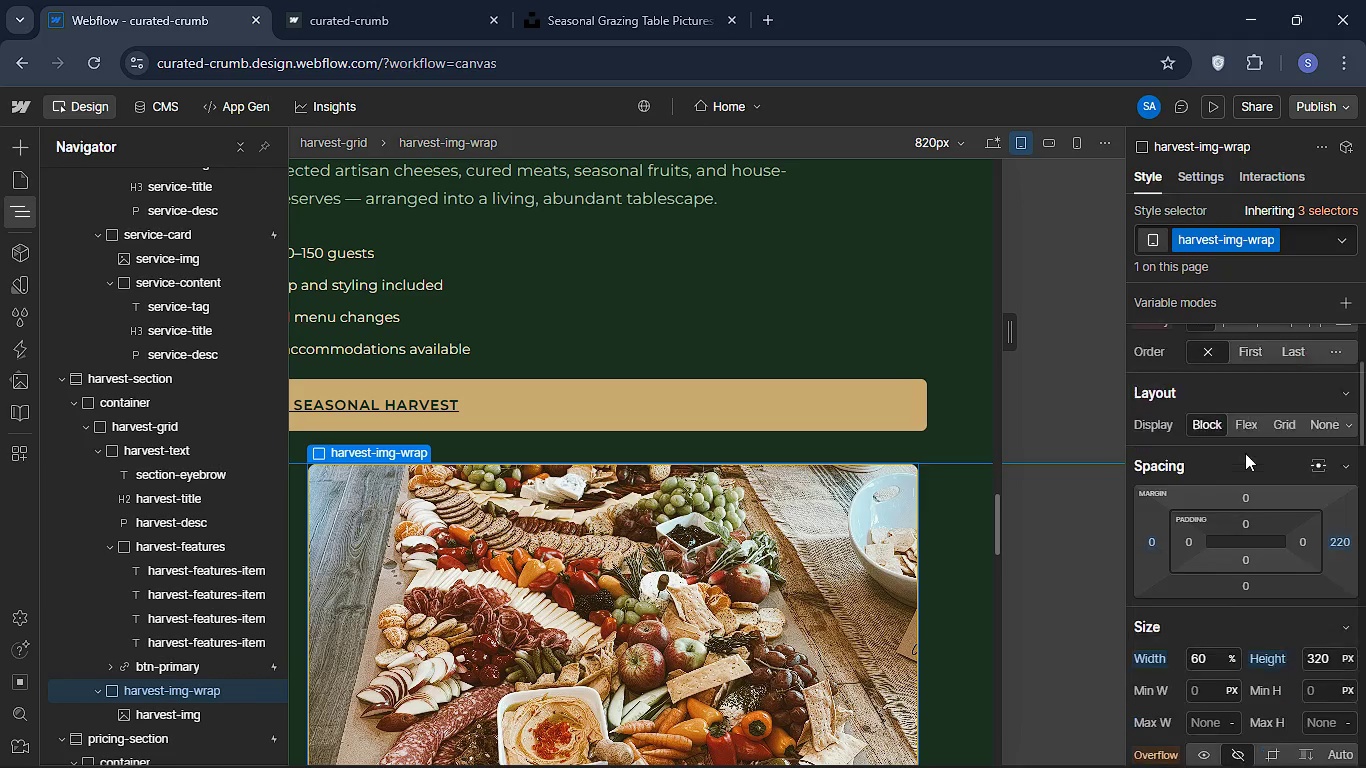 
scroll: coordinate [1245, 453], scroll_direction: down, amount: 2.0
 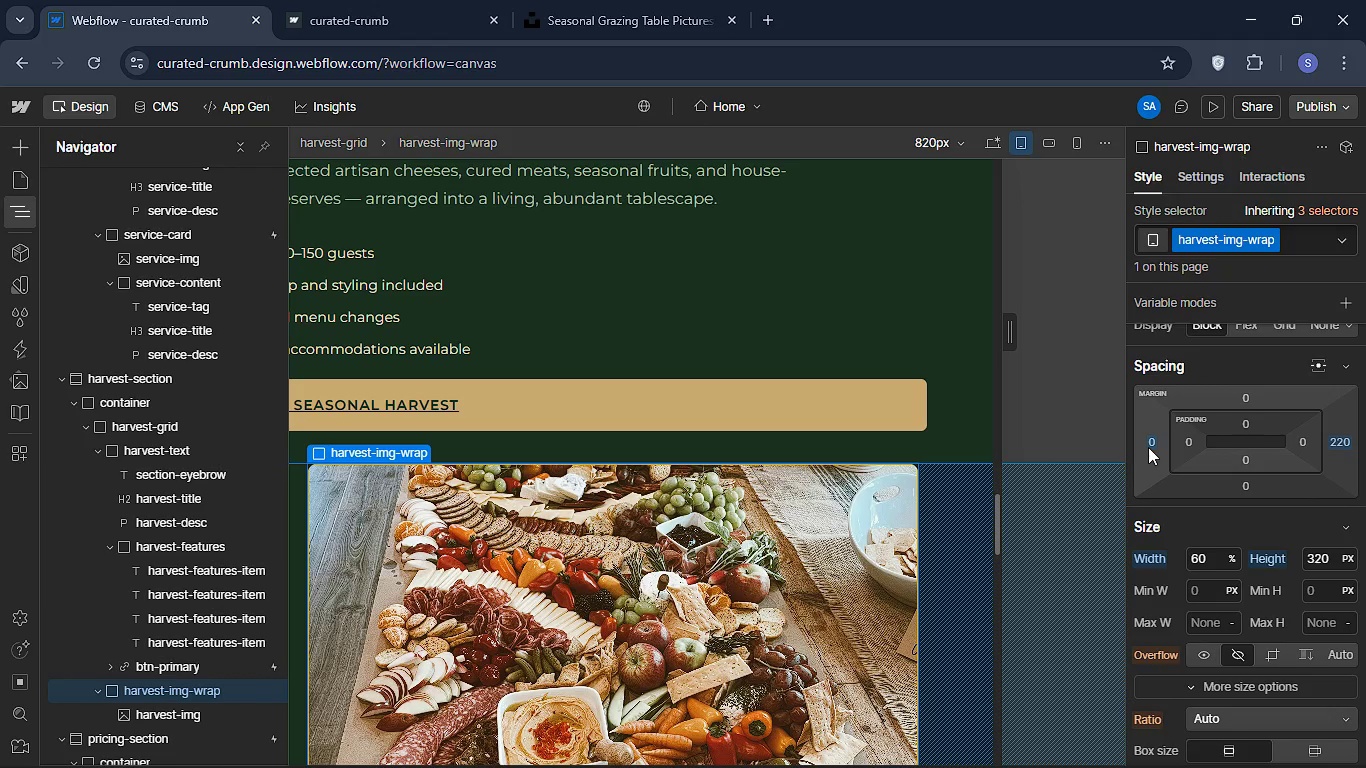 
mouse_move([1177, 439])
 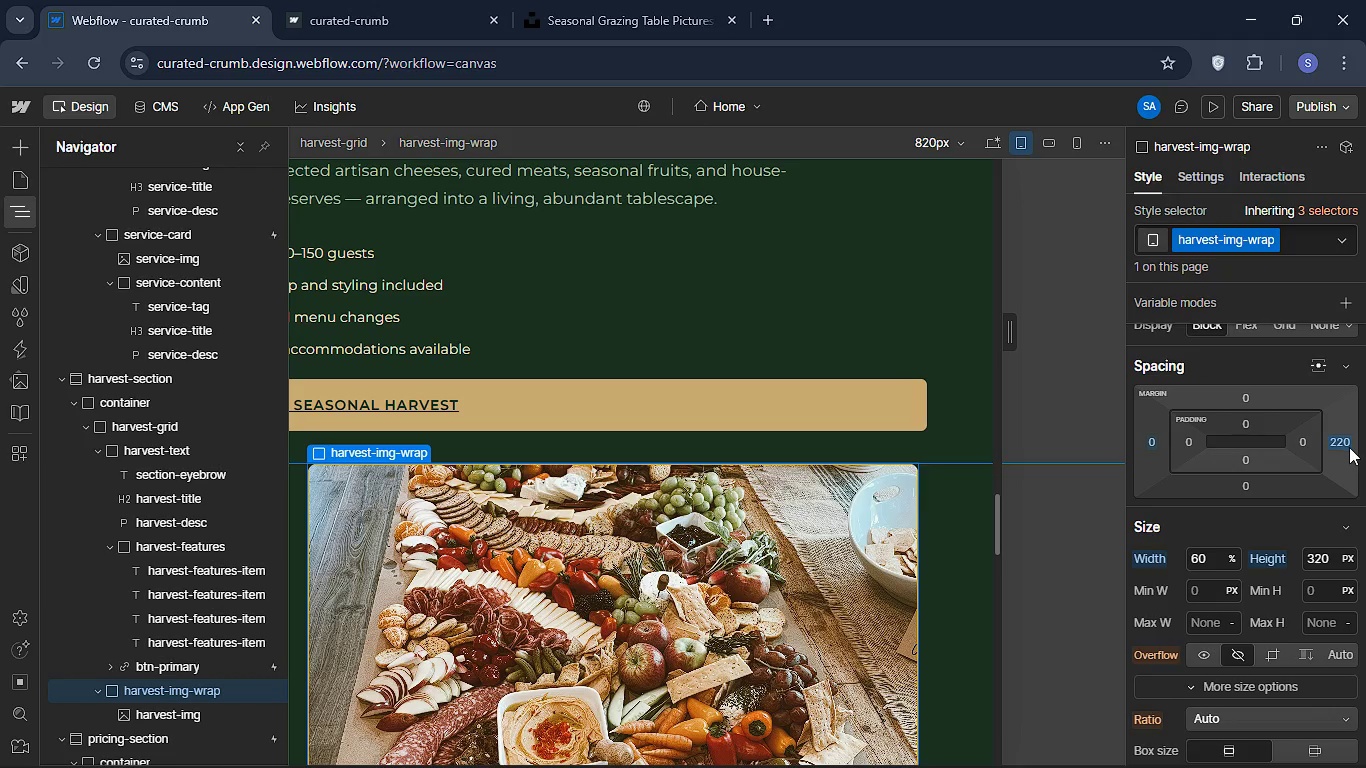 
mouse_move([1329, 462])
 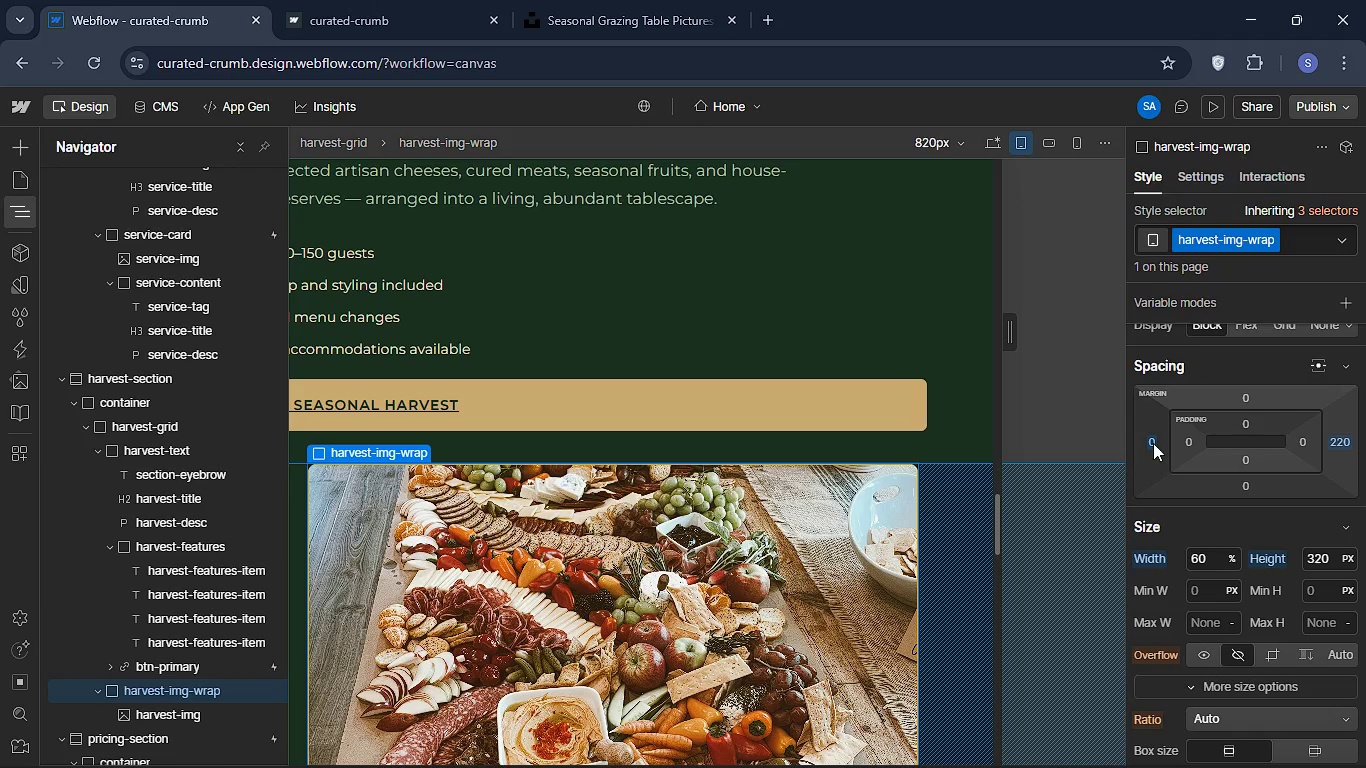 
wait(5.03)
 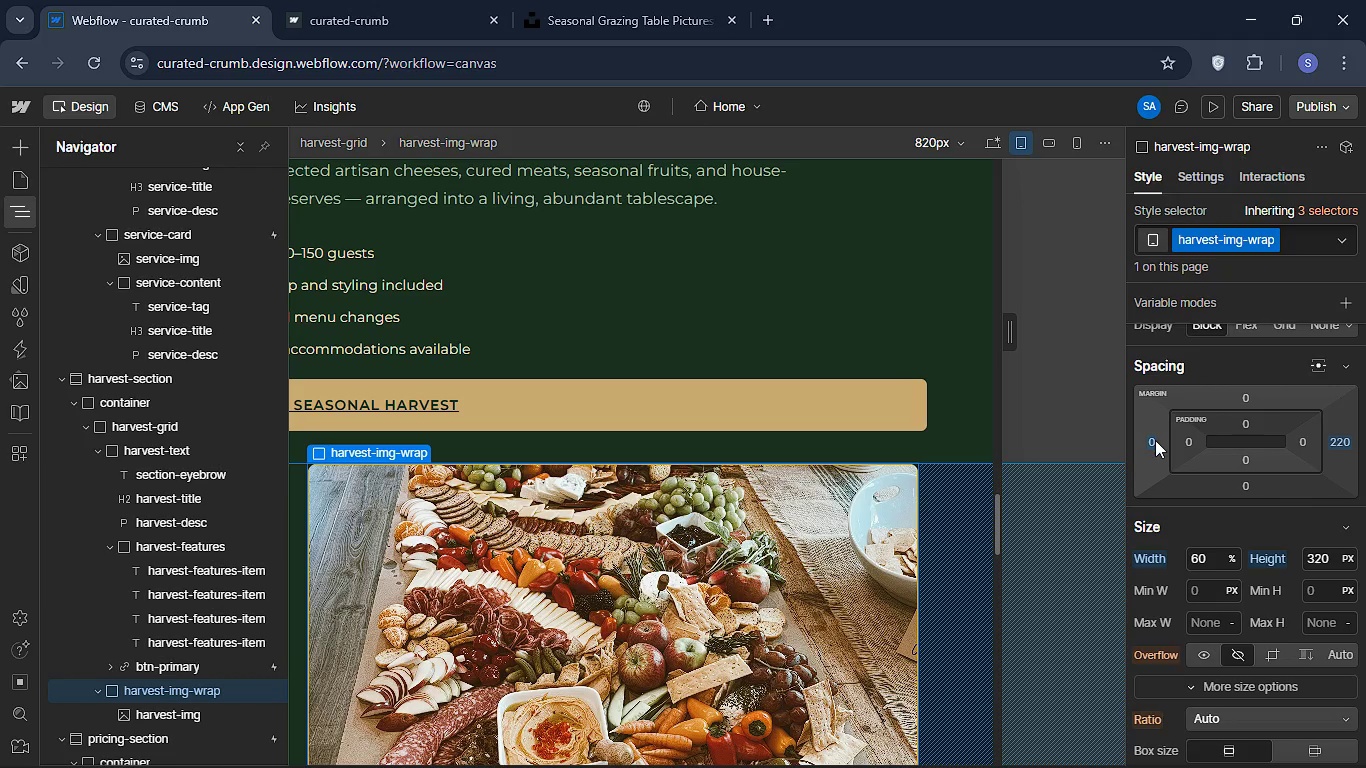 
left_click([1153, 443])
 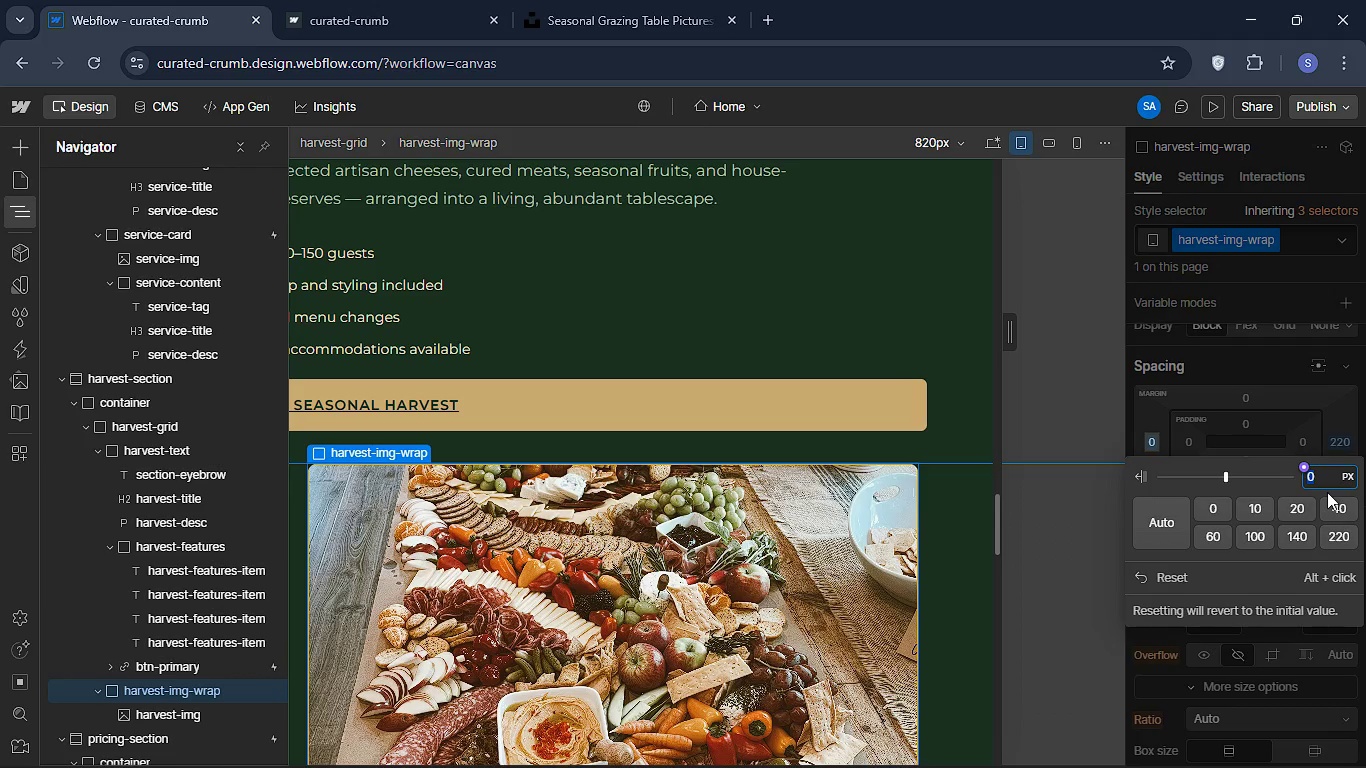 
type(-10)
 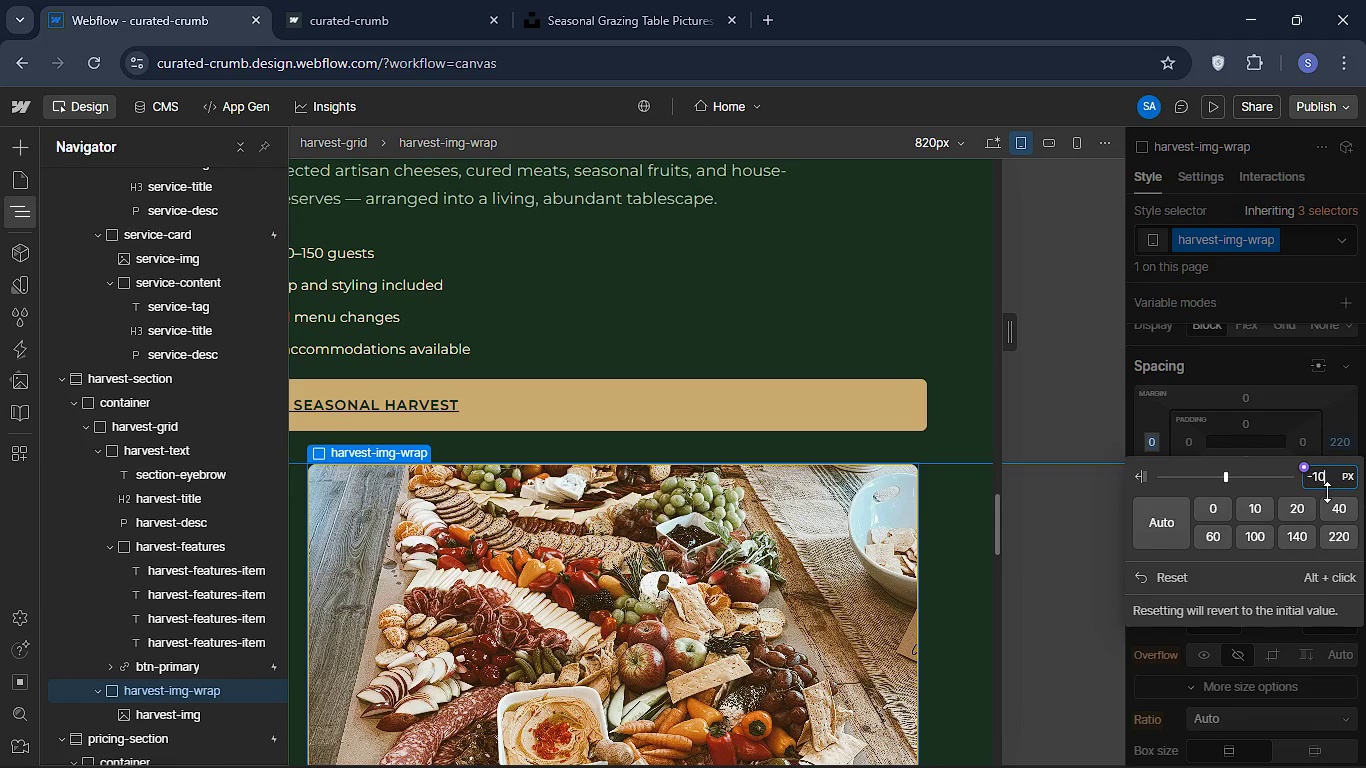 
key(Enter)
 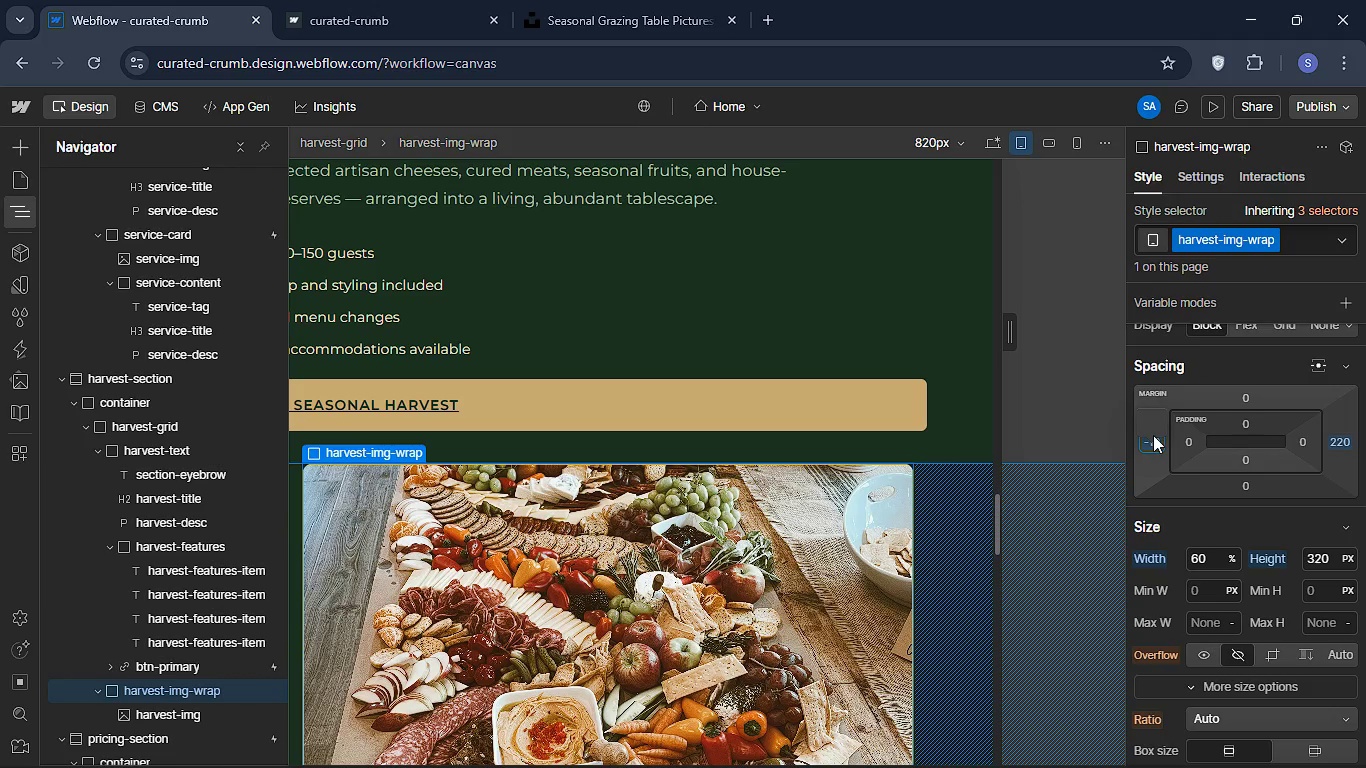 
wait(6.28)
 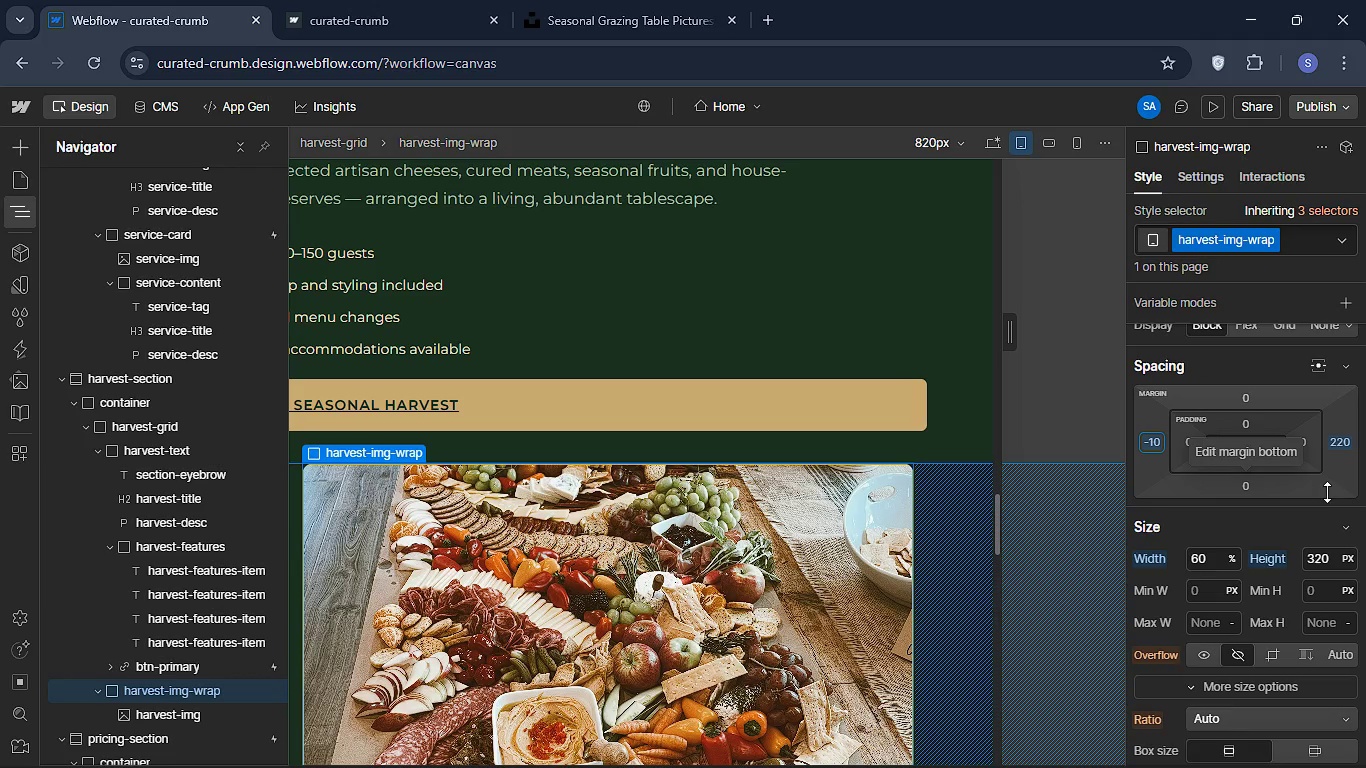 
key(Backspace)
 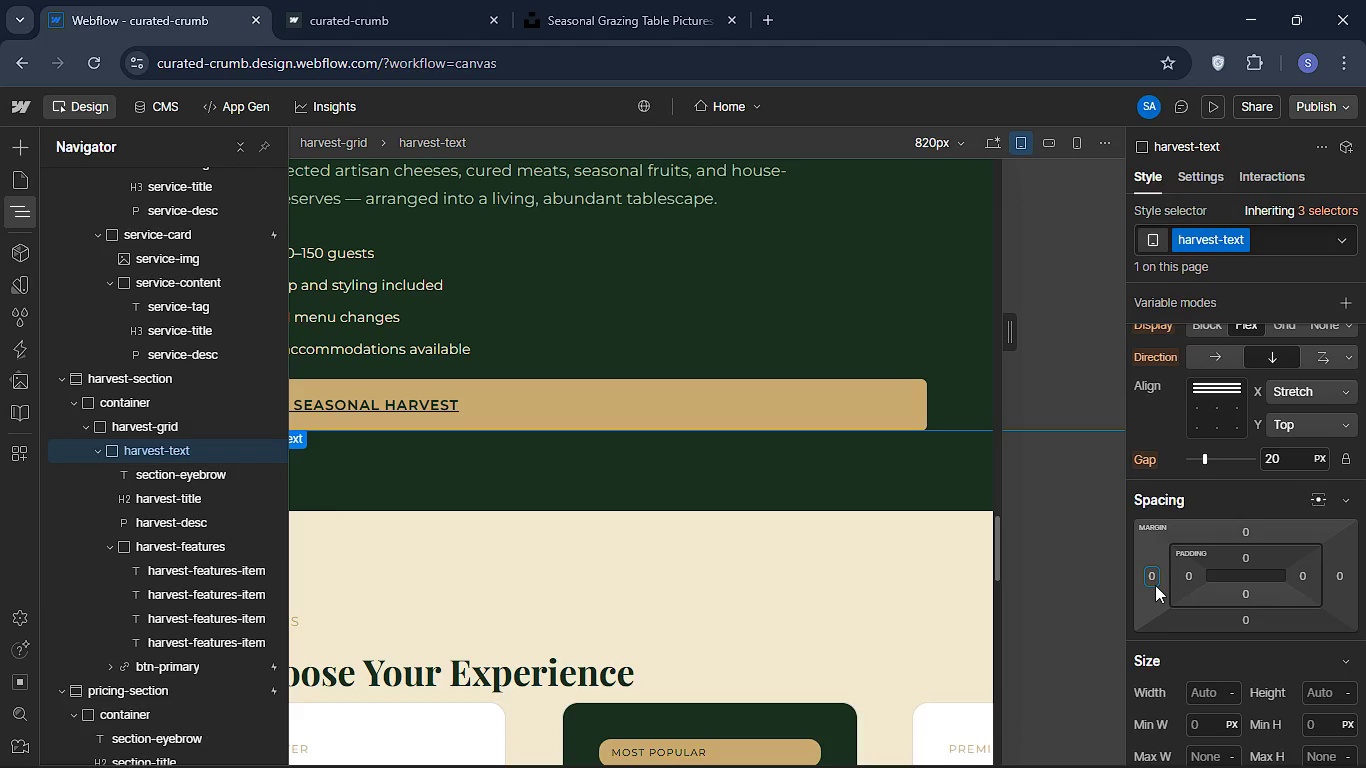 
wait(8.31)
 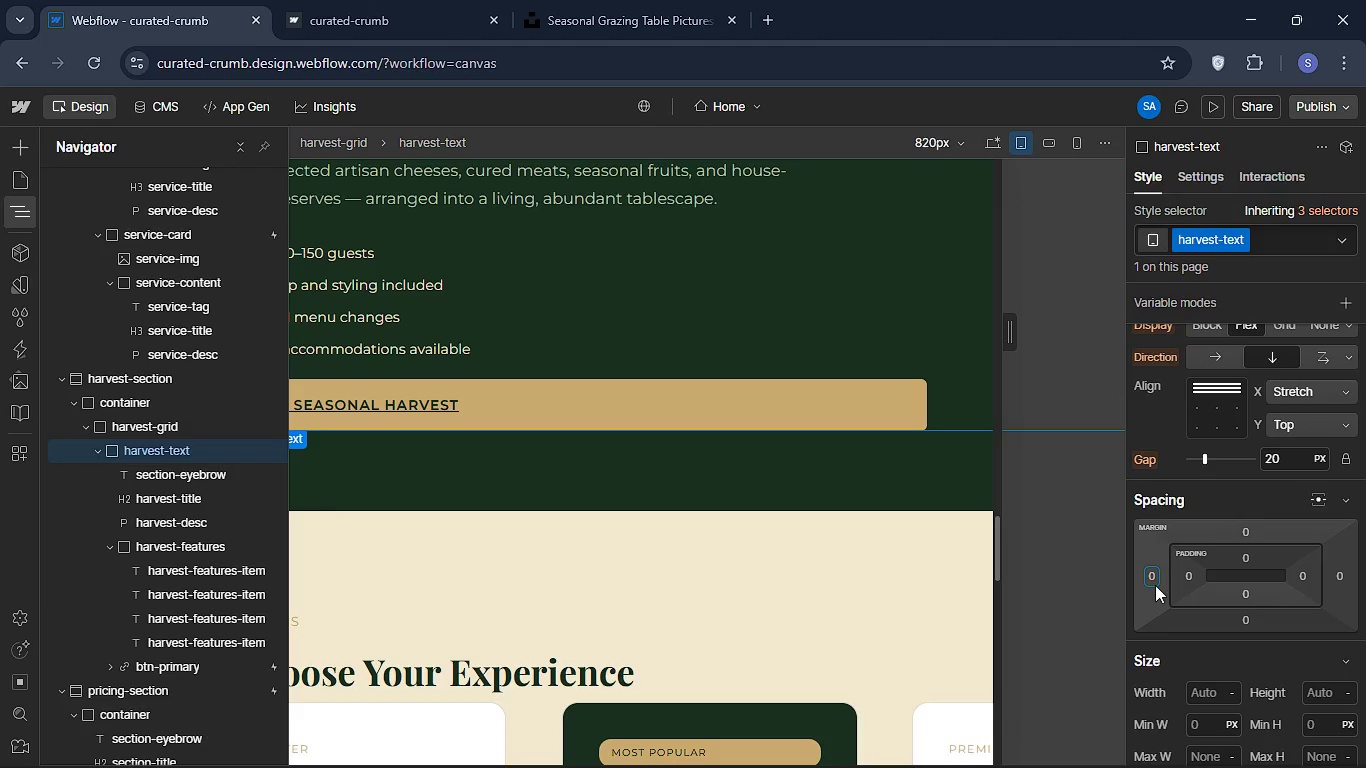 
scroll: coordinate [191, 590], scroll_direction: down, amount: 1.0
 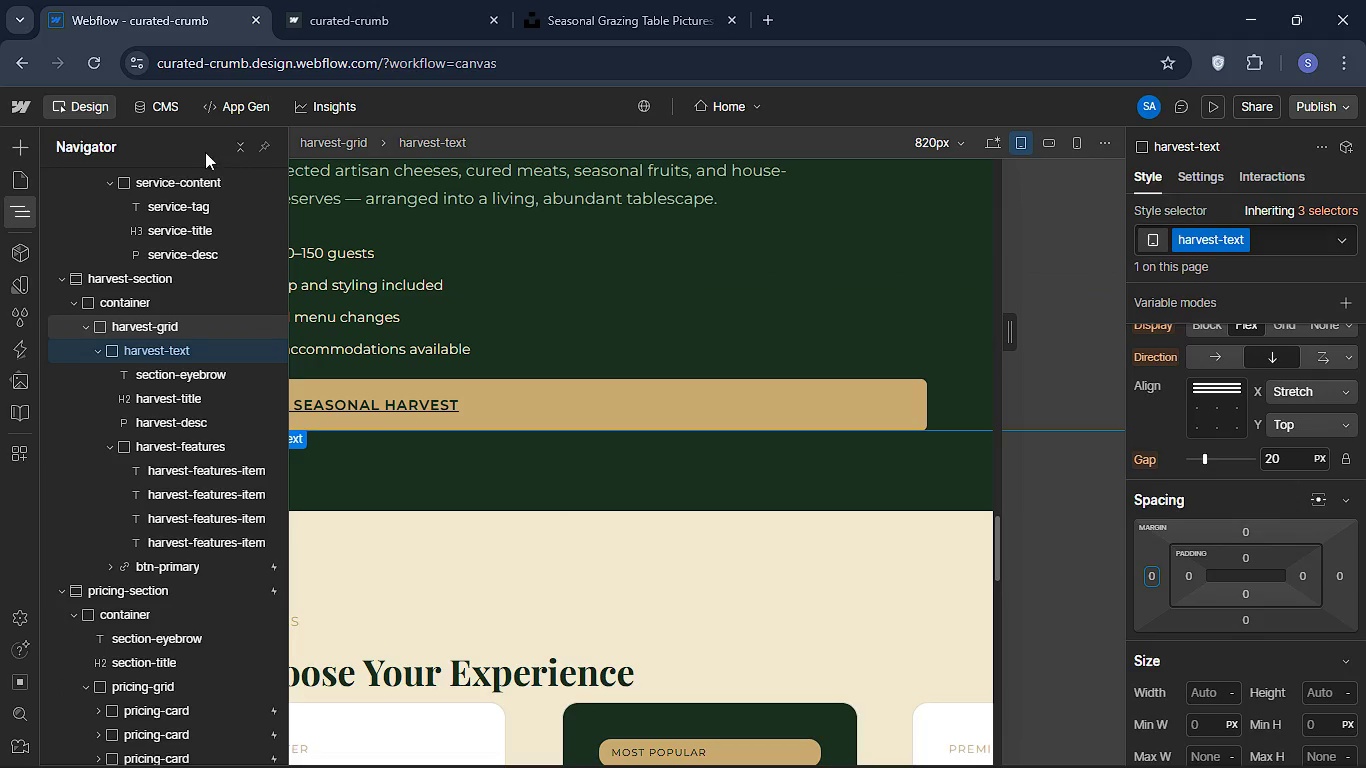 
left_click([240, 153])
 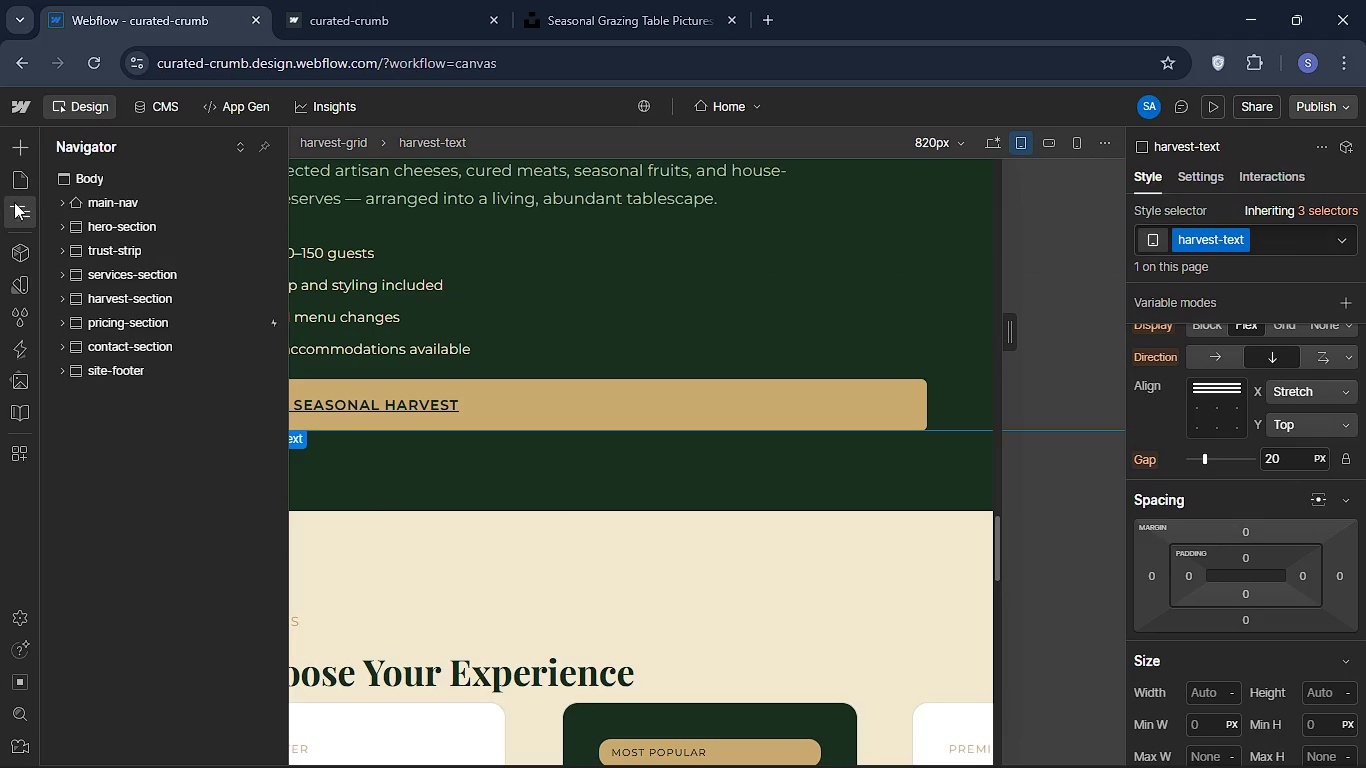 
left_click([14, 202])
 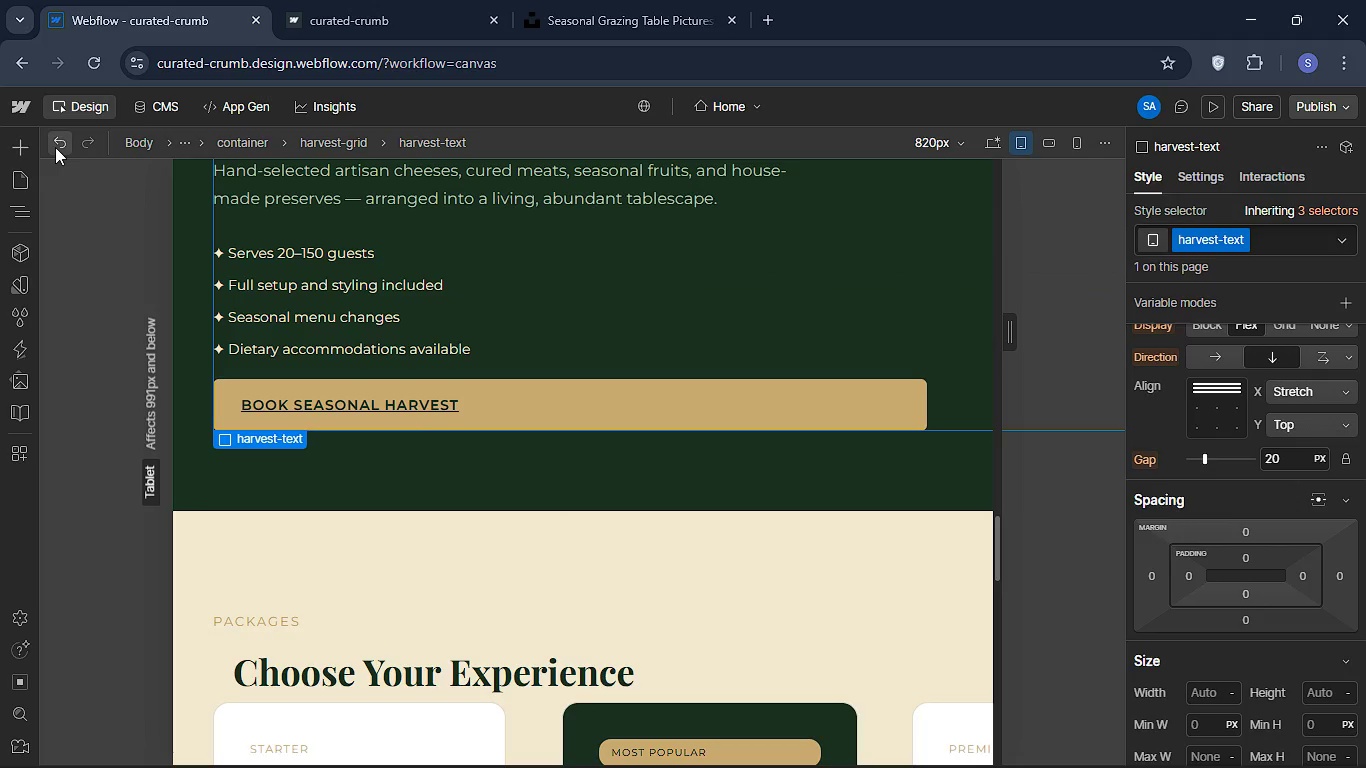 
left_click([55, 147])
 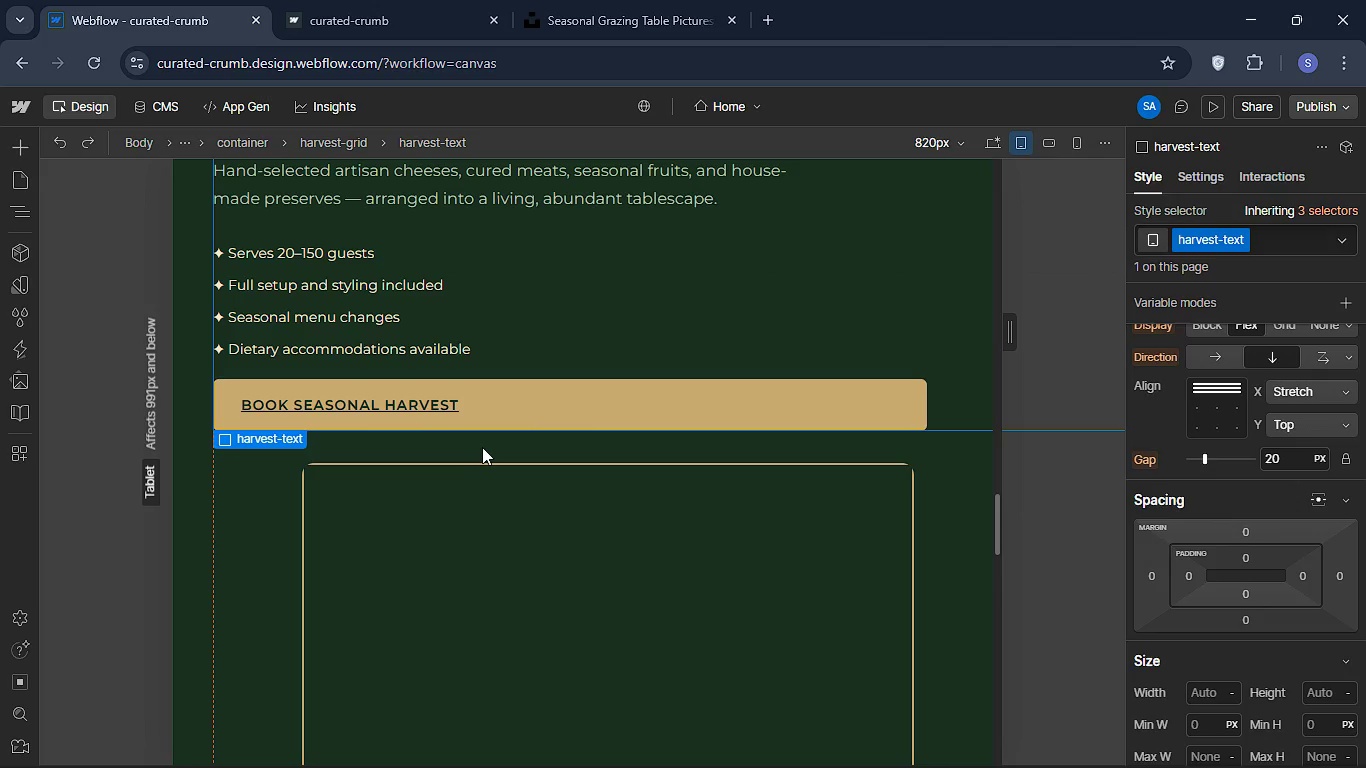 
scroll: coordinate [483, 448], scroll_direction: down, amount: 7.0
 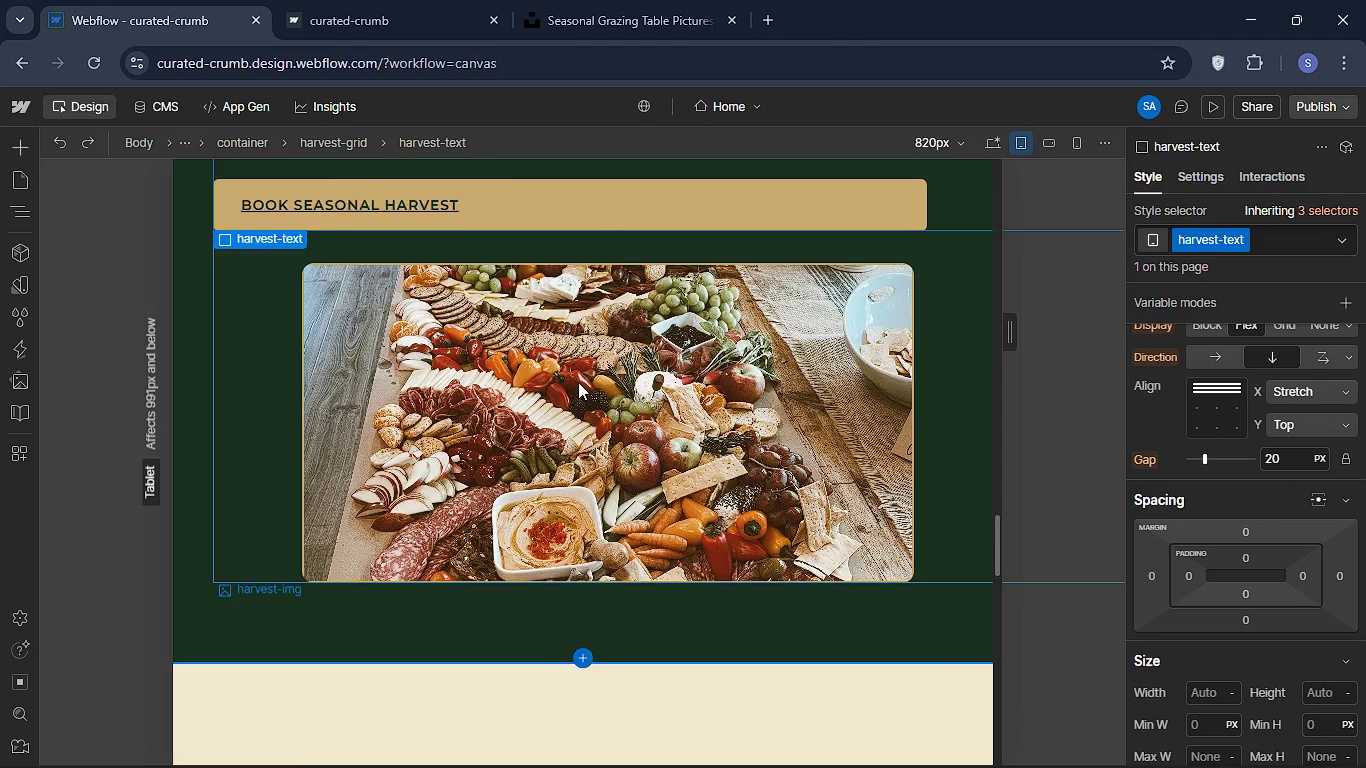 
scroll: coordinate [302, 398], scroll_direction: up, amount: 7.0
 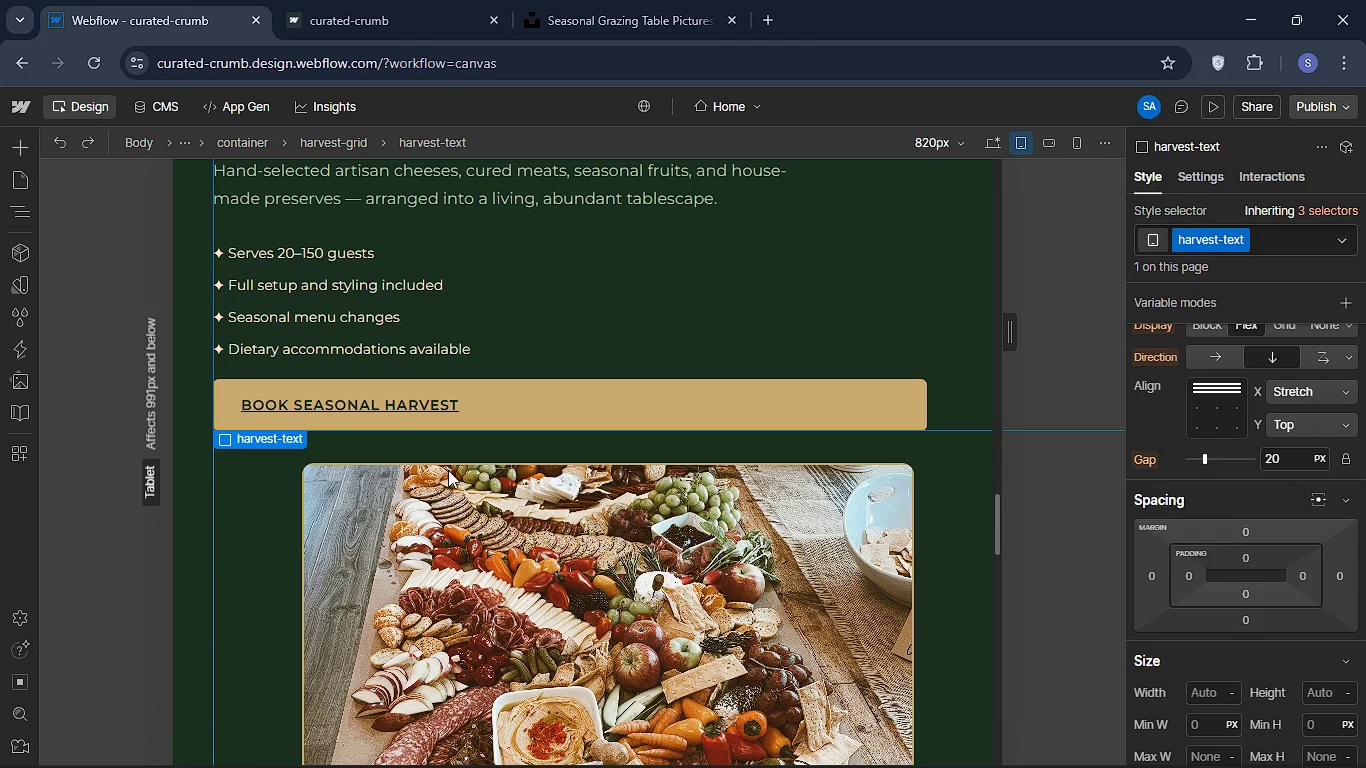 
scroll: coordinate [497, 485], scroll_direction: down, amount: 6.0
 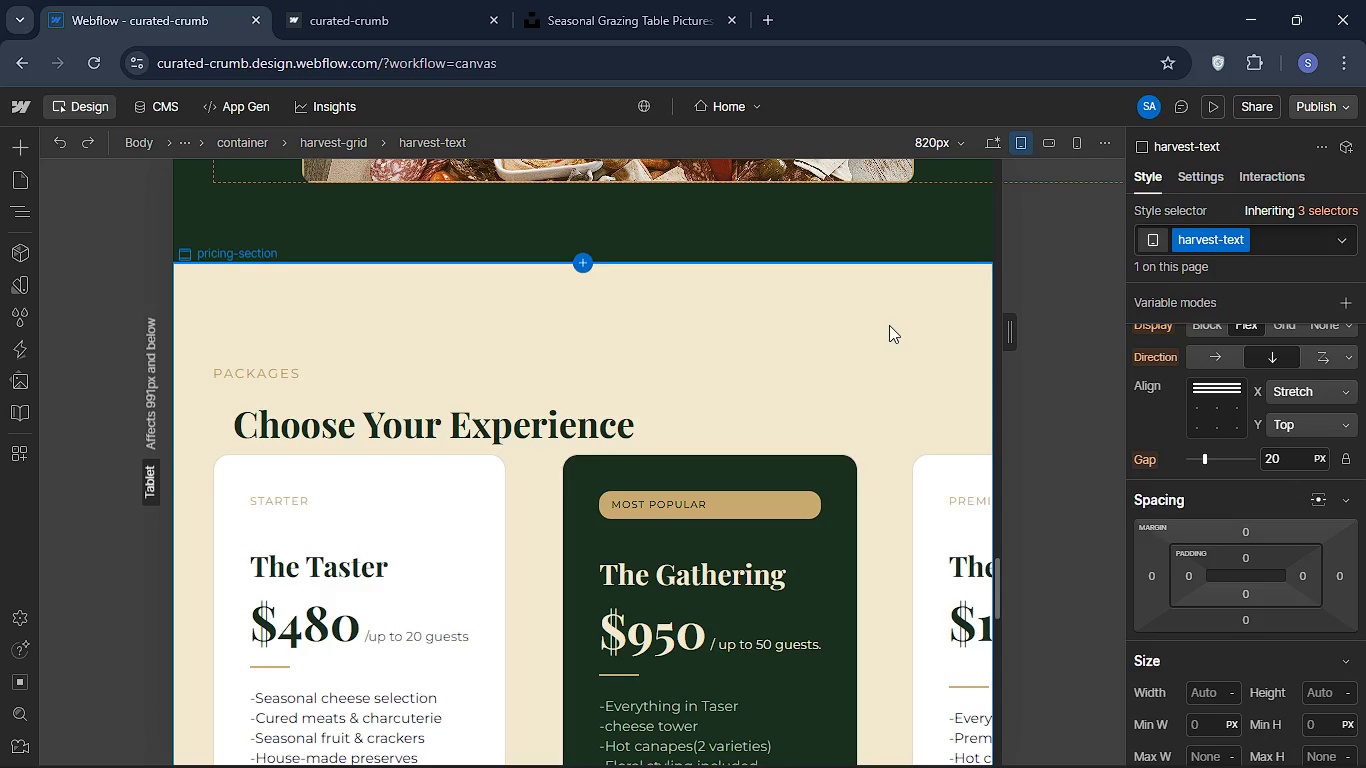 
wait(6.95)
 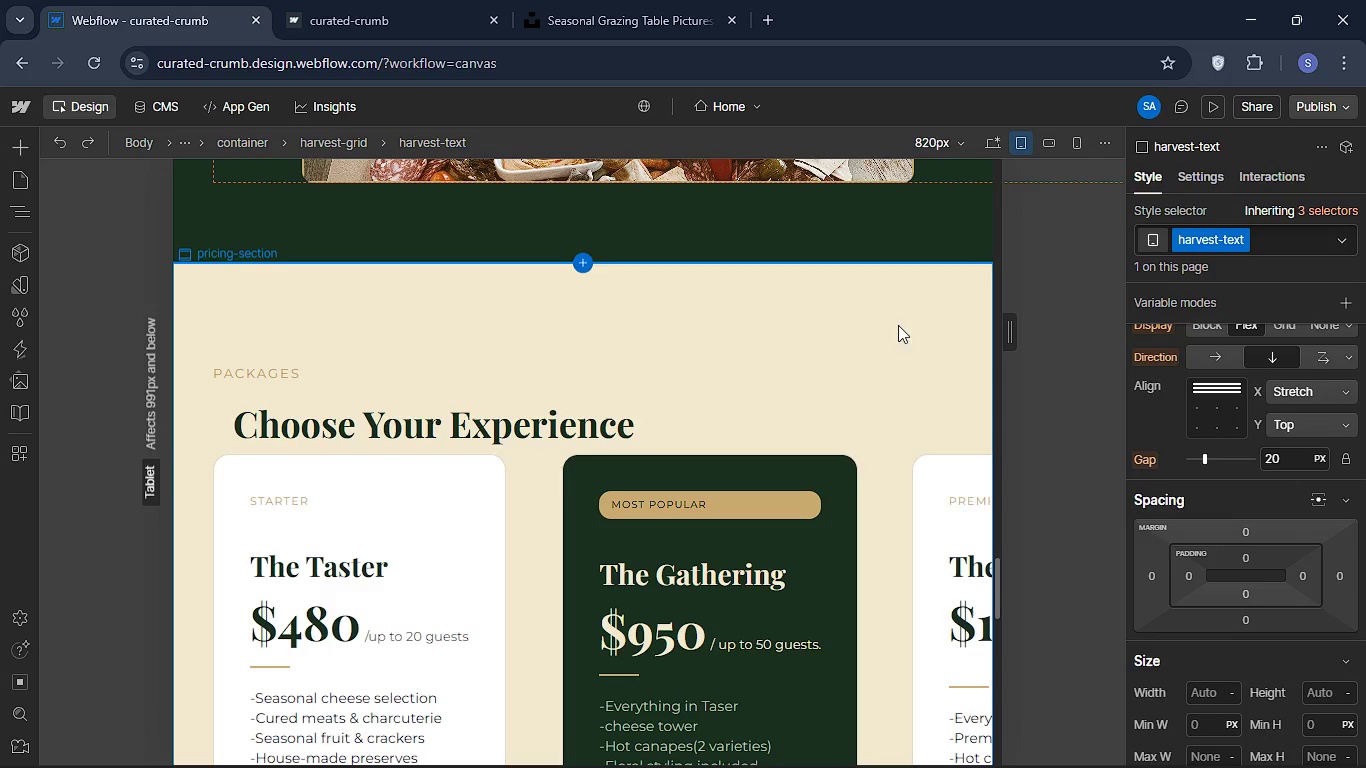 
left_click([15, 218])
 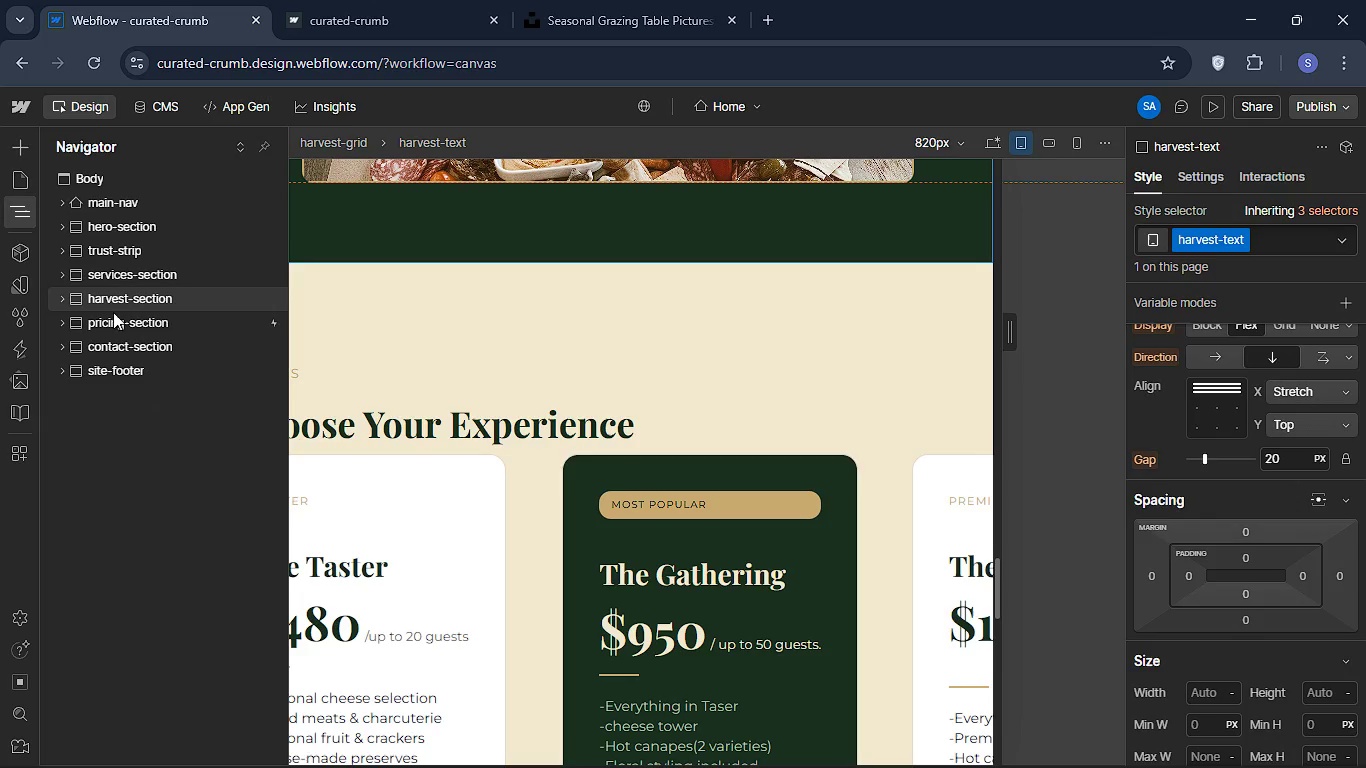 
left_click([113, 315])
 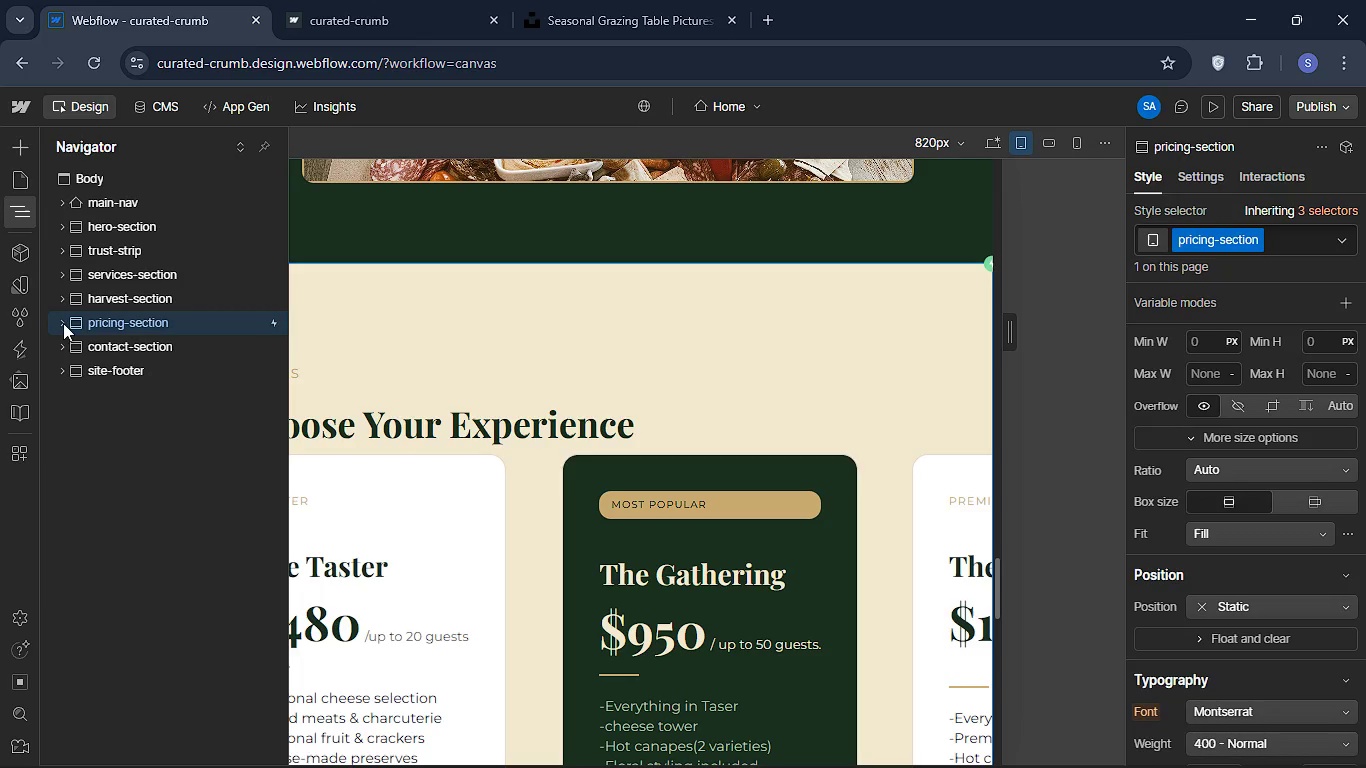 
left_click([58, 323])
 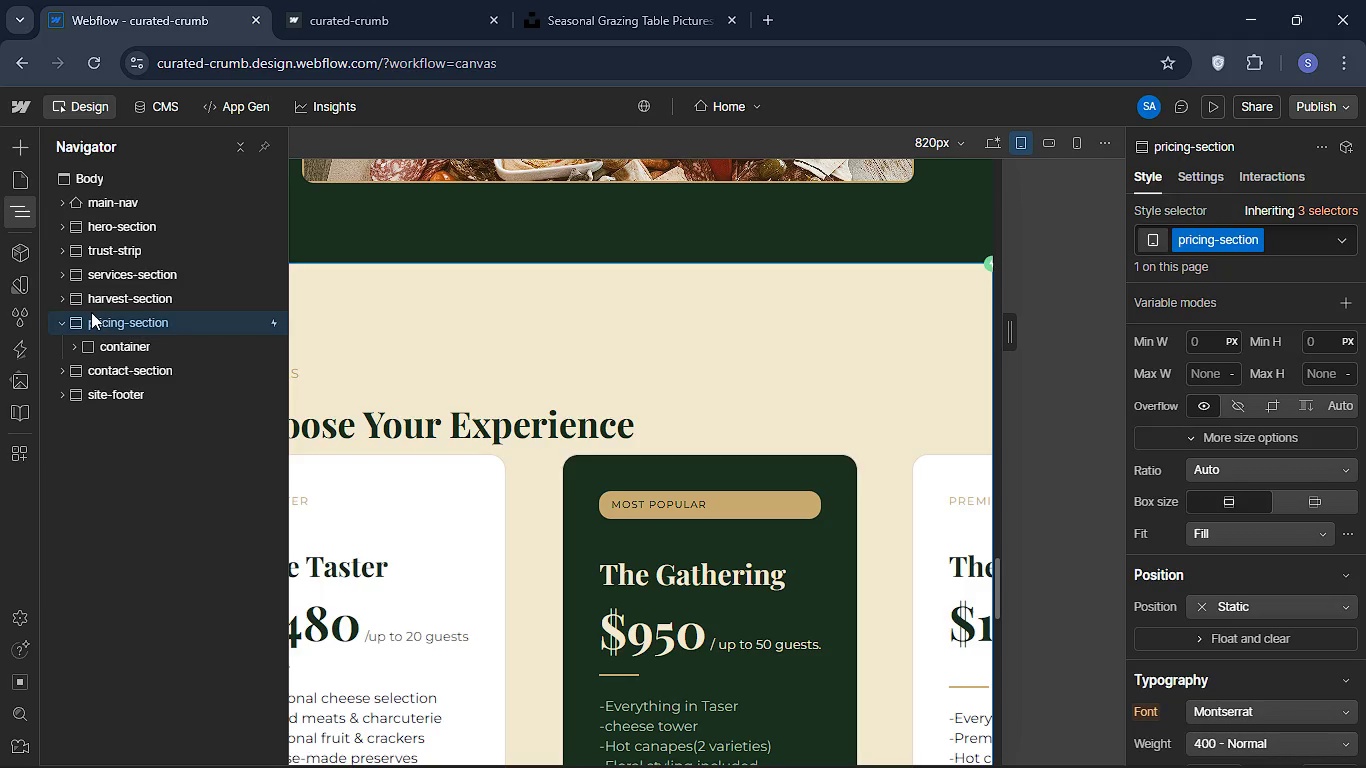 
left_click([99, 324])
 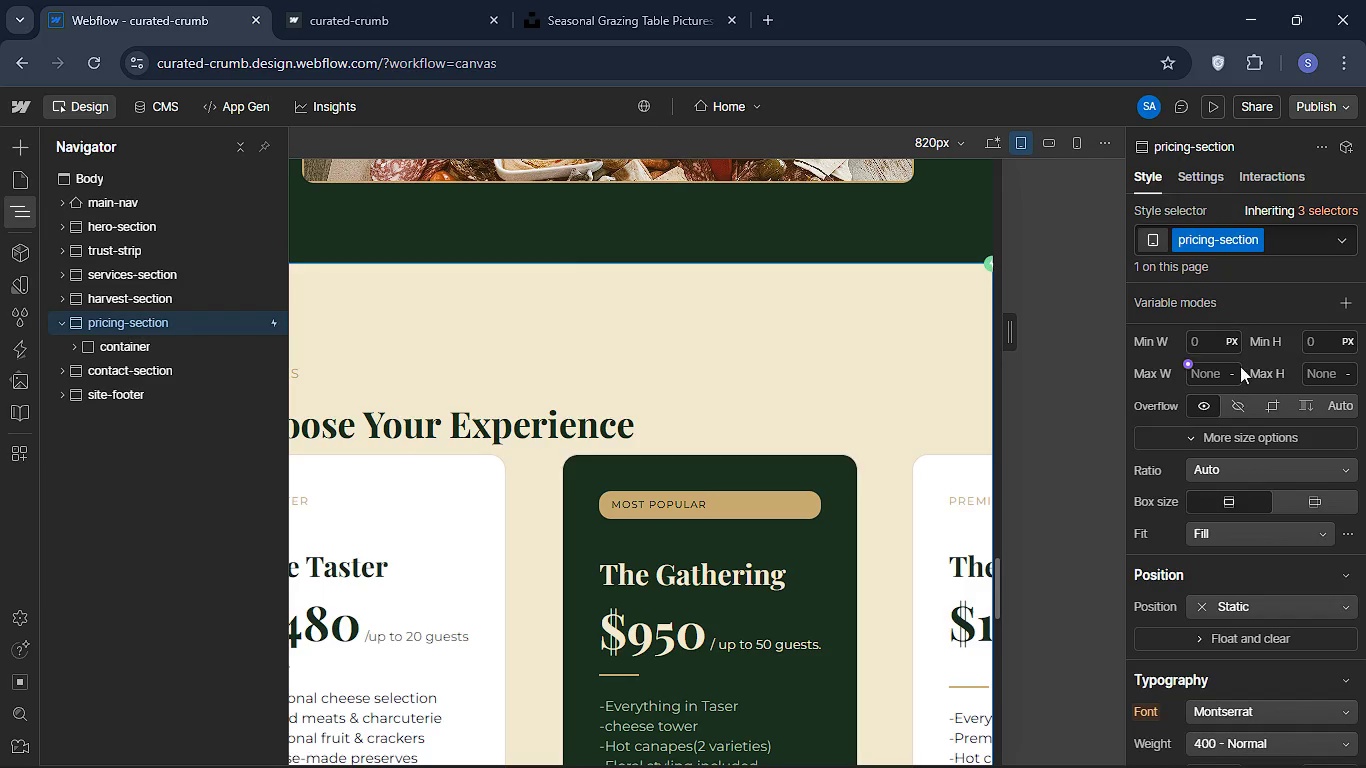 
scroll: coordinate [1269, 454], scroll_direction: down, amount: 5.0
 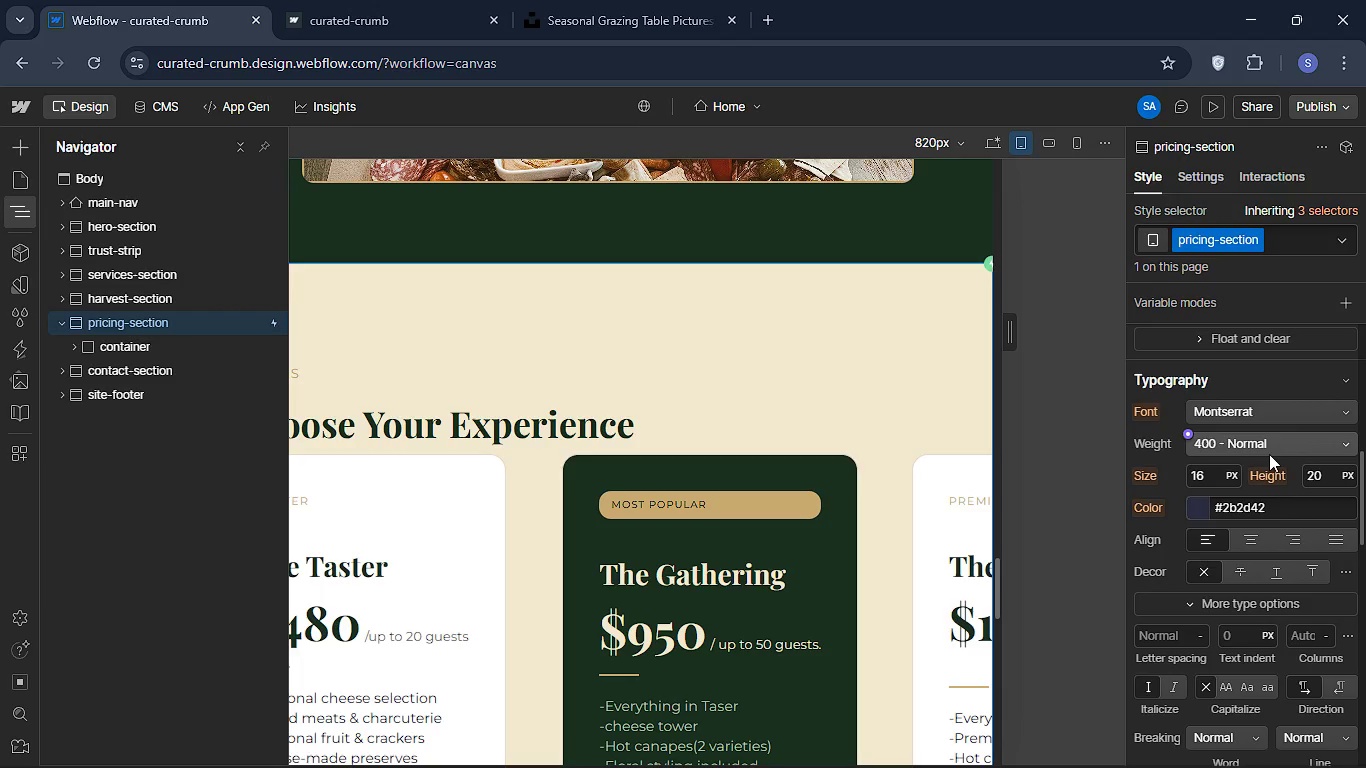 
scroll: coordinate [1269, 454], scroll_direction: up, amount: 9.0
 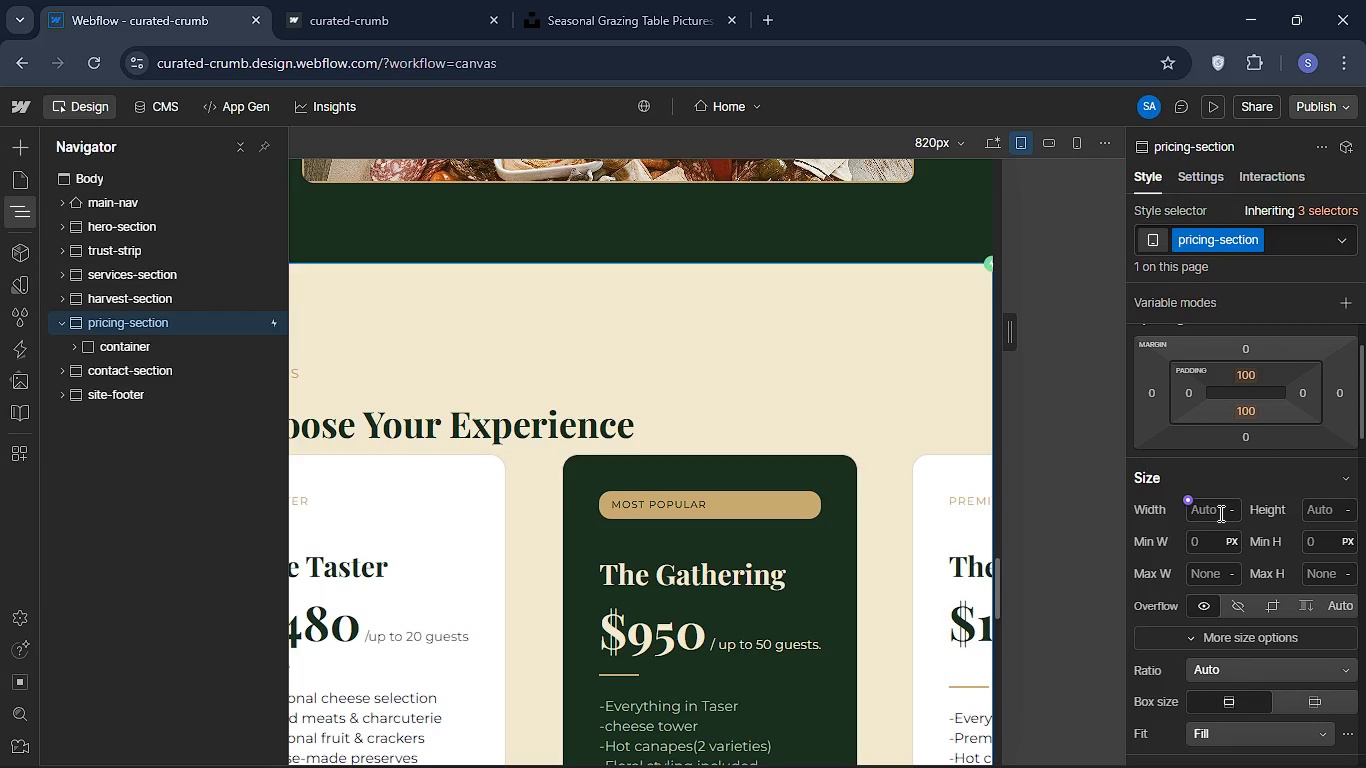 
left_click([1219, 513])
 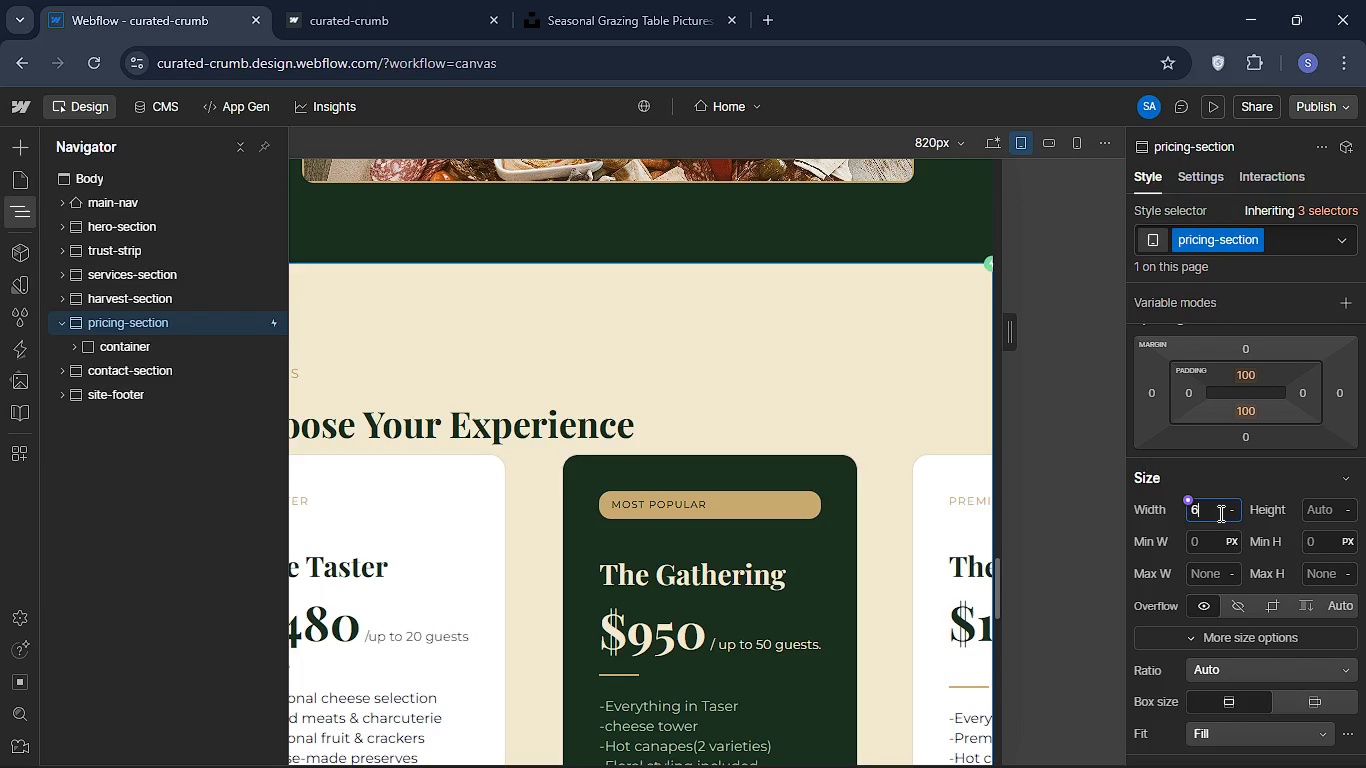 
type(60)
 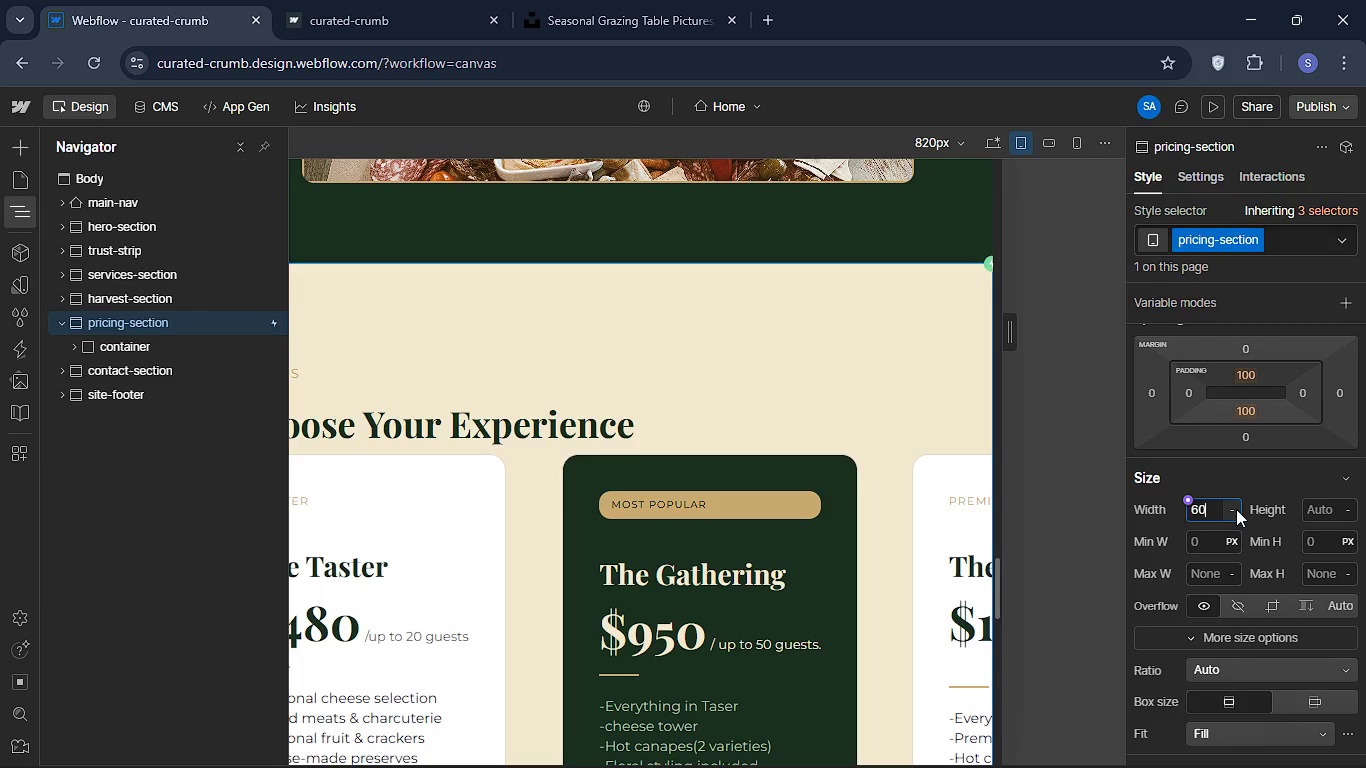 
left_click([1236, 509])
 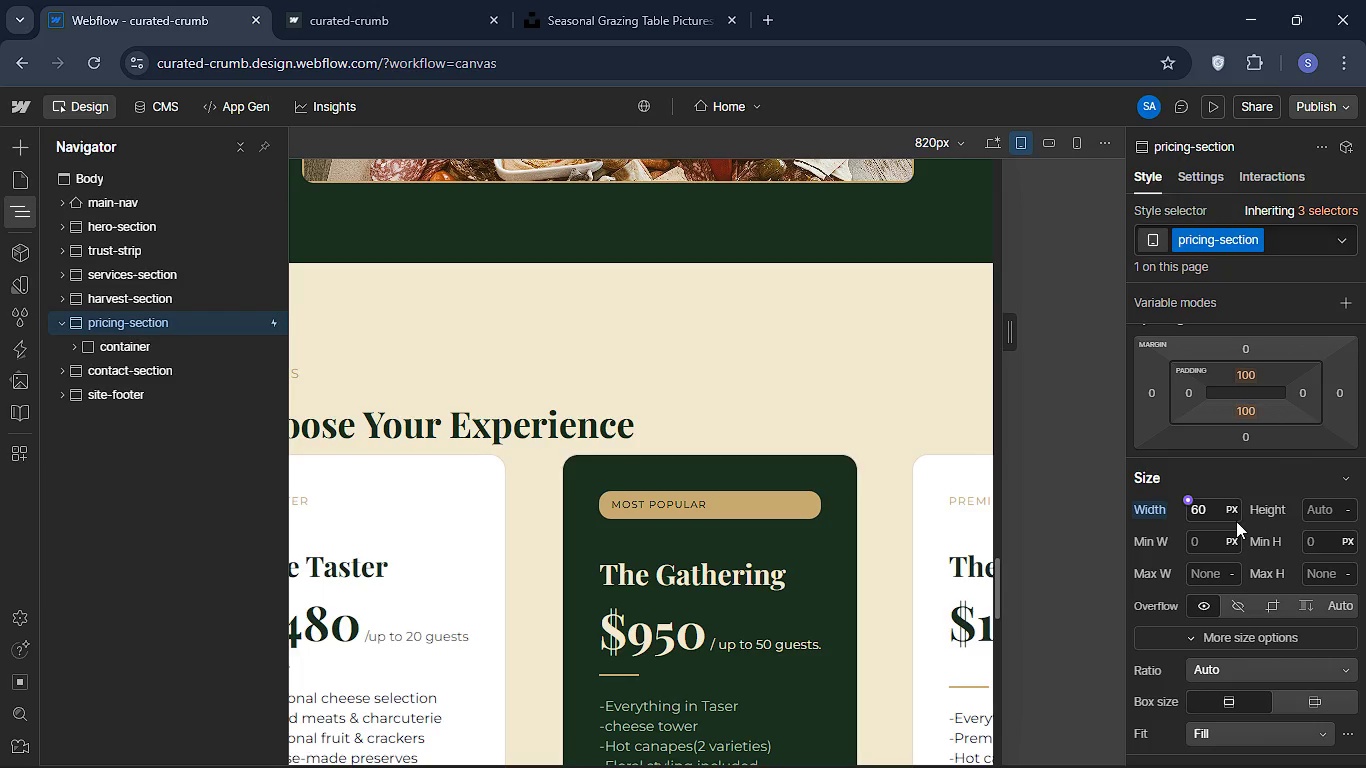 
left_click([1231, 508])
 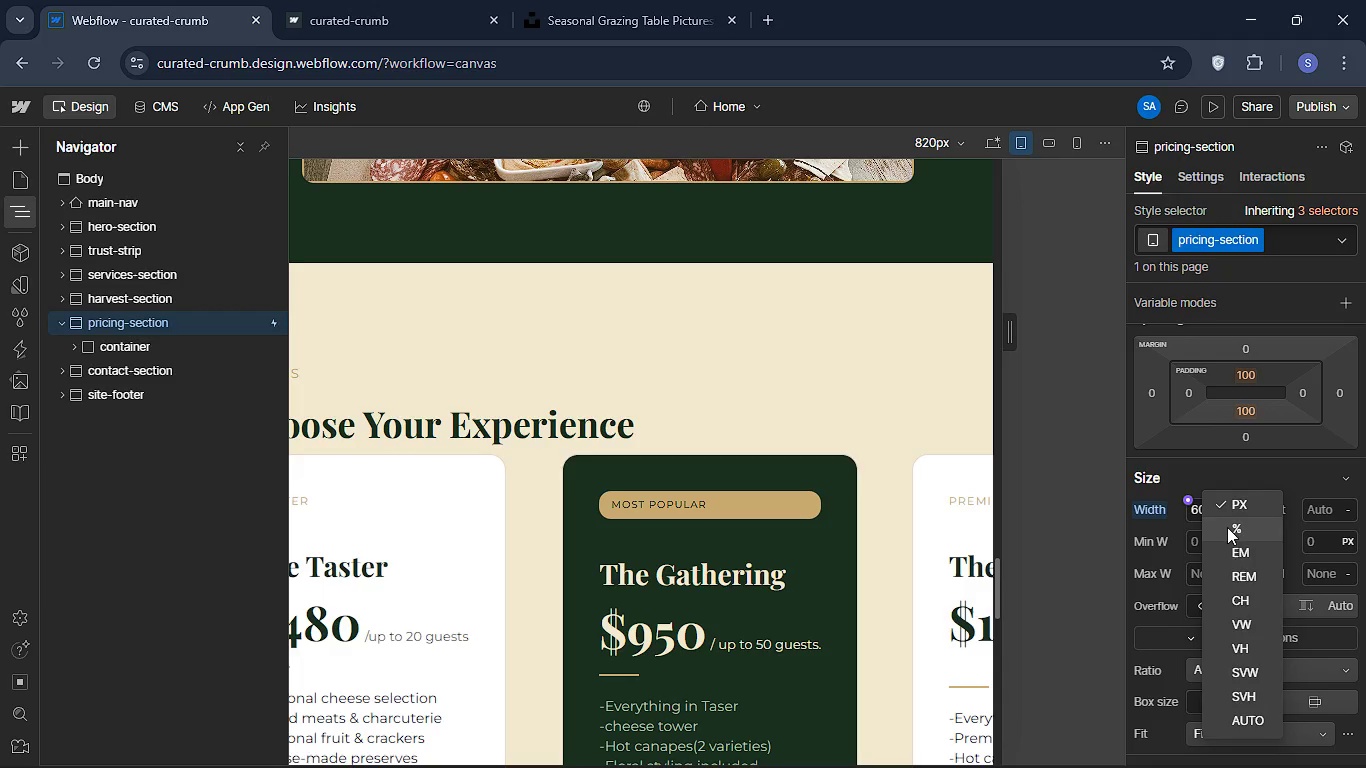 
left_click([1227, 528])
 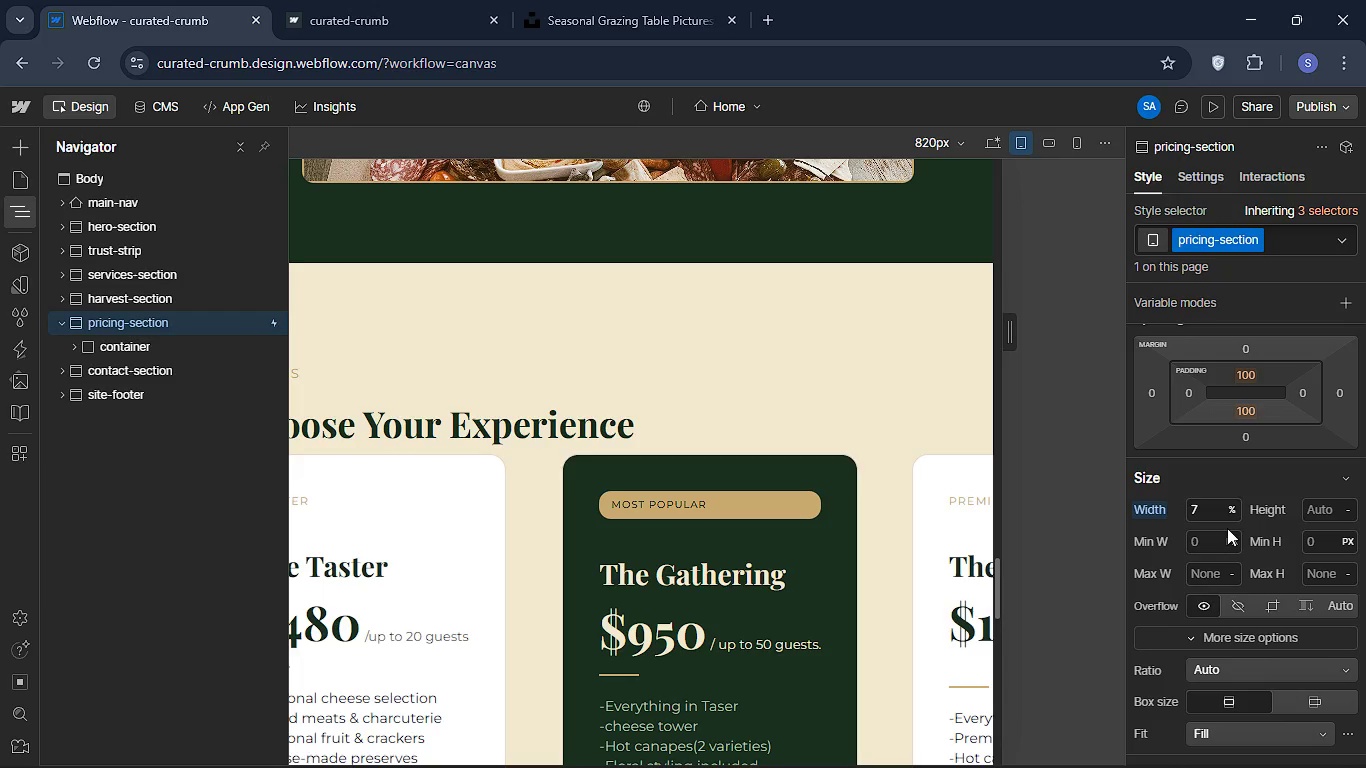 
key(Enter)
 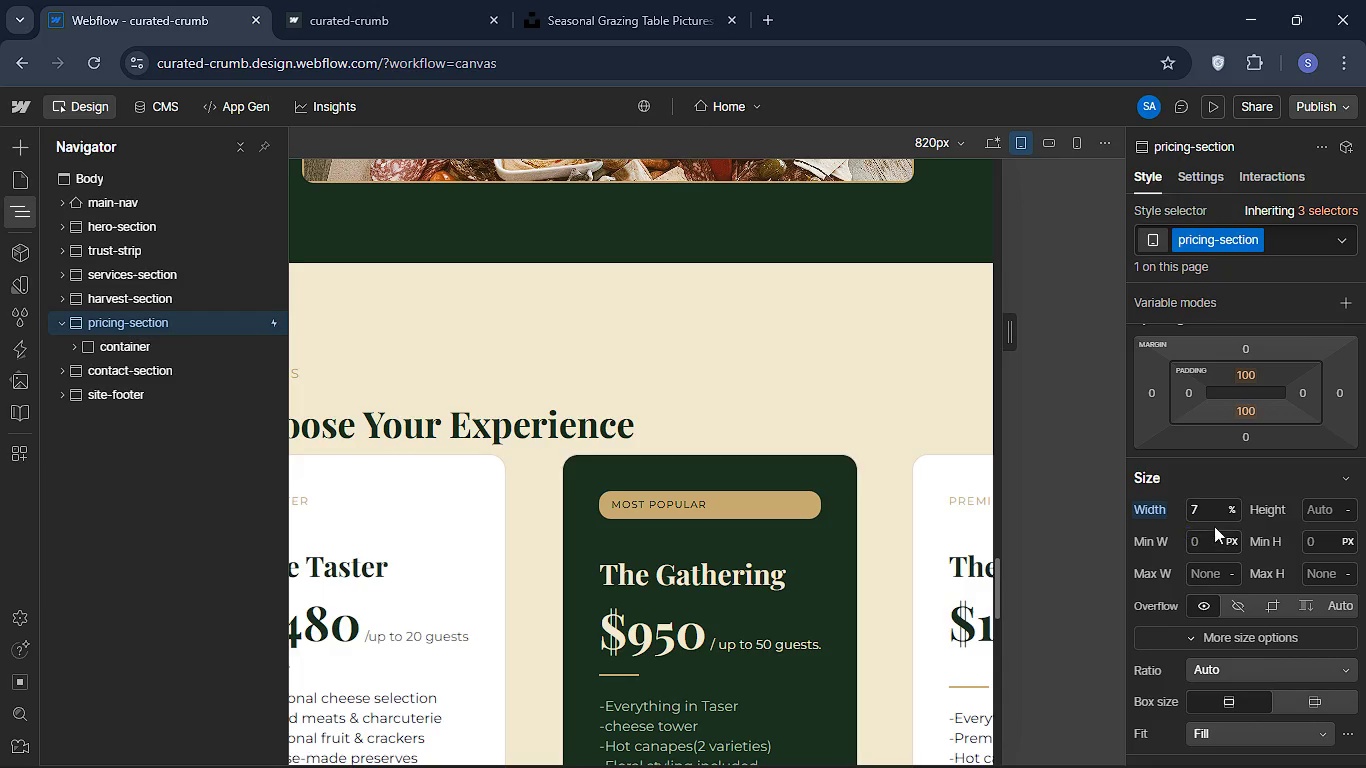 
left_click([1202, 510])
 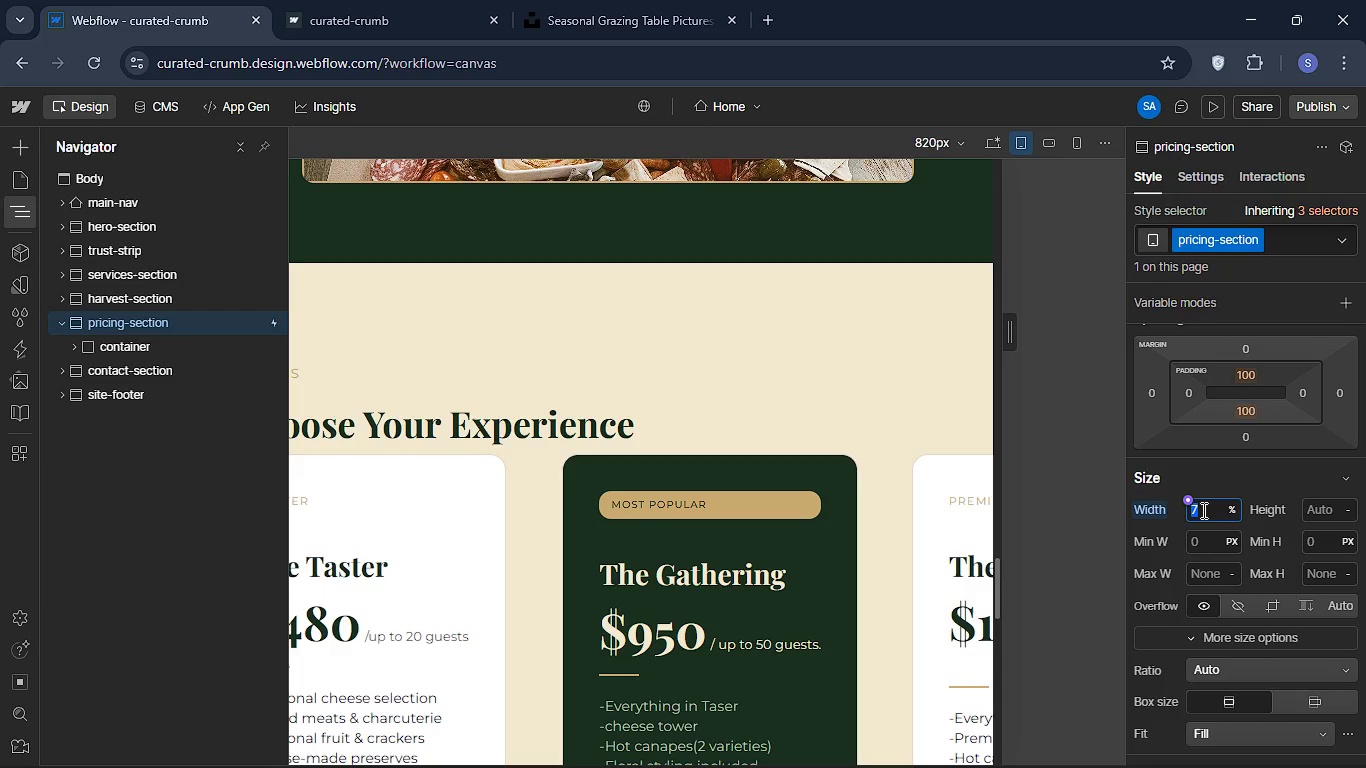 
wait(5.23)
 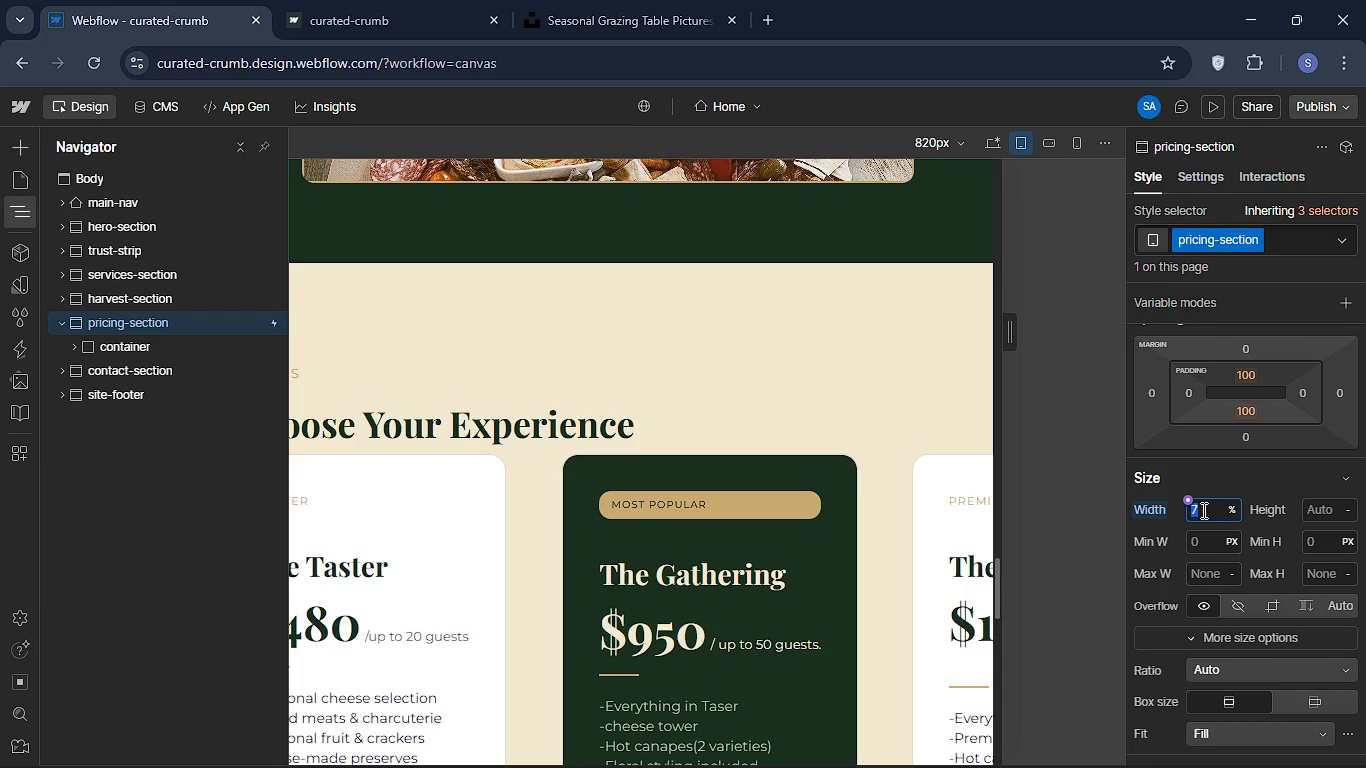 
type(60)
 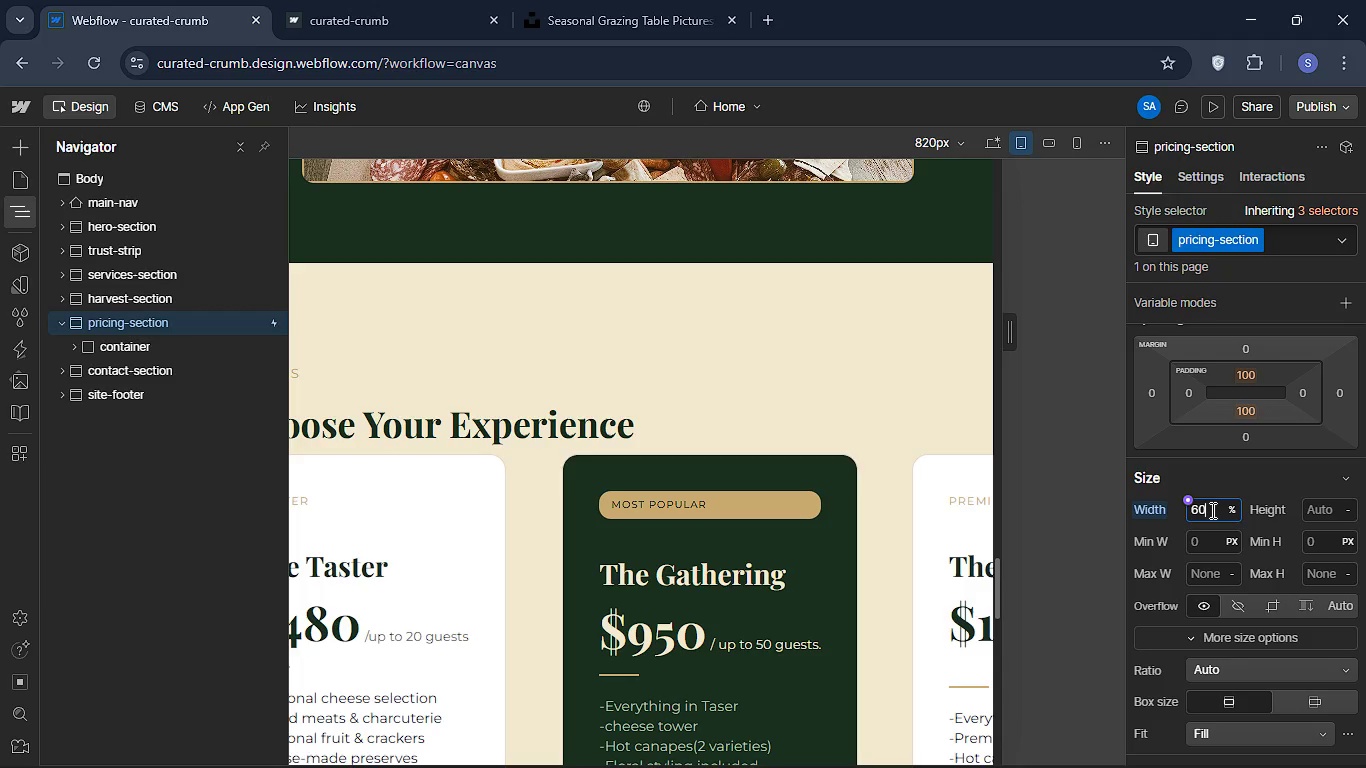 
key(Enter)
 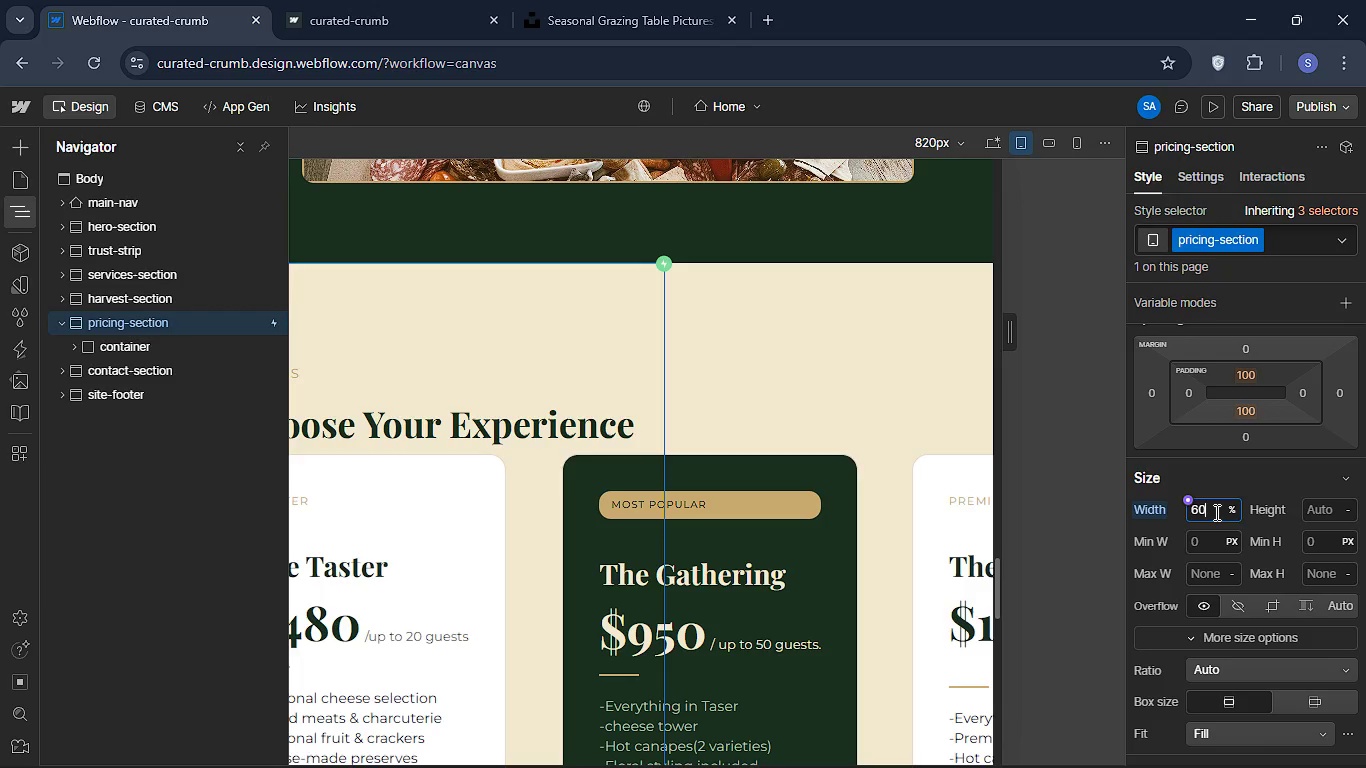 
wait(15.3)
 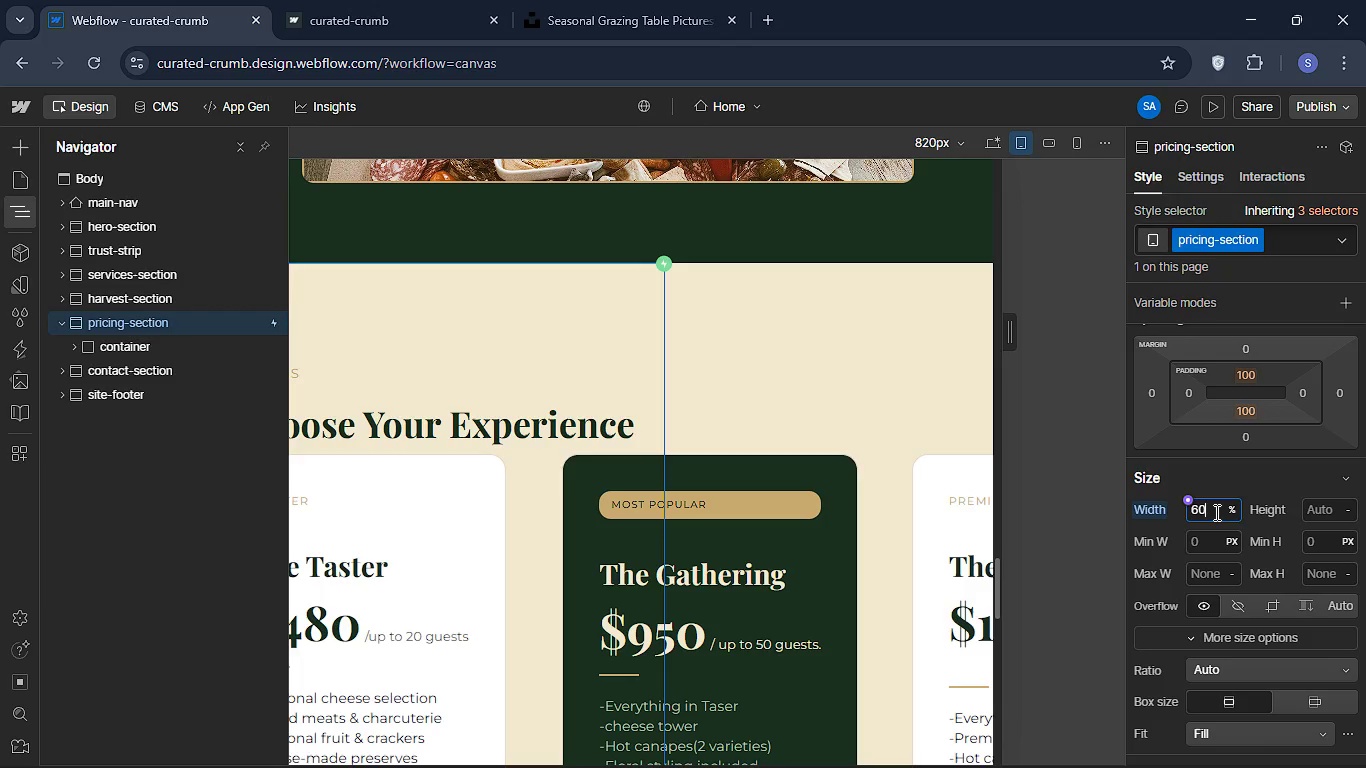 
left_click([1154, 507])
 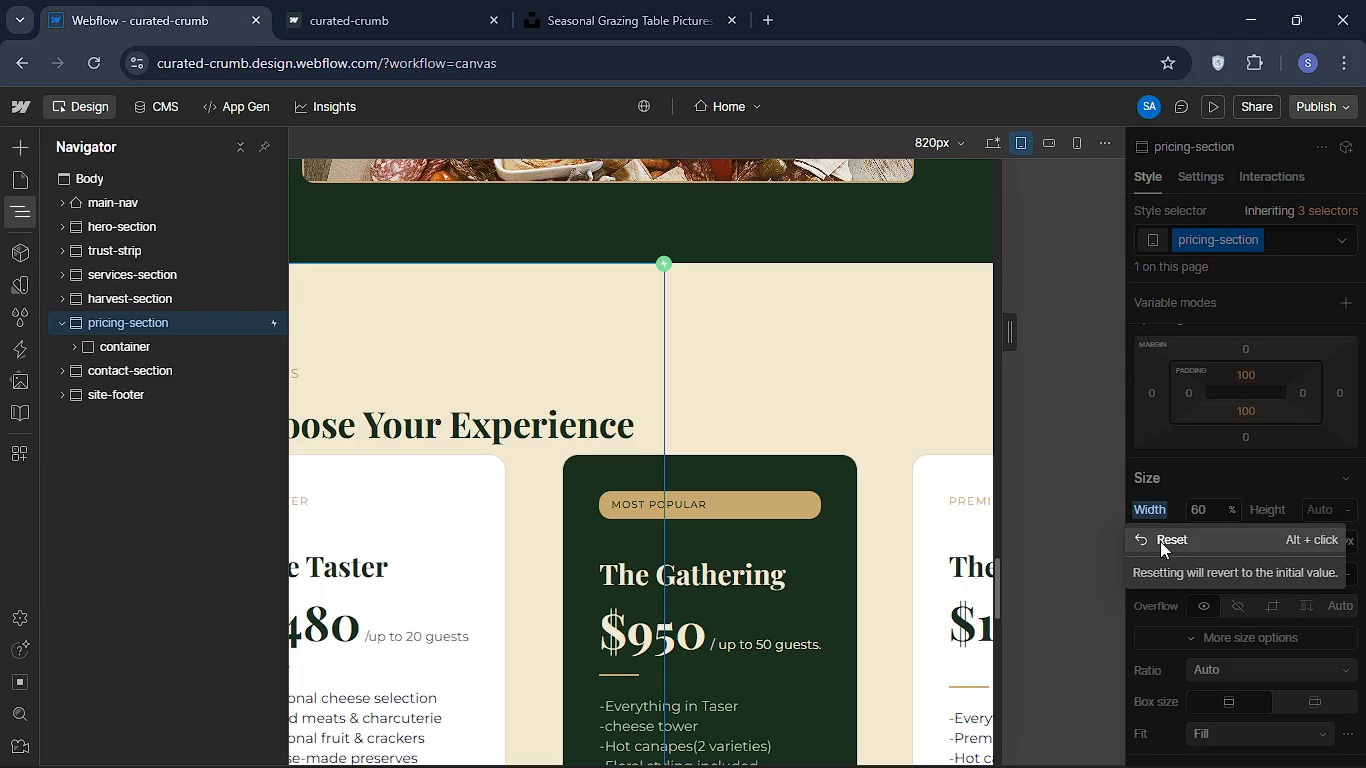 
left_click([1160, 541])
 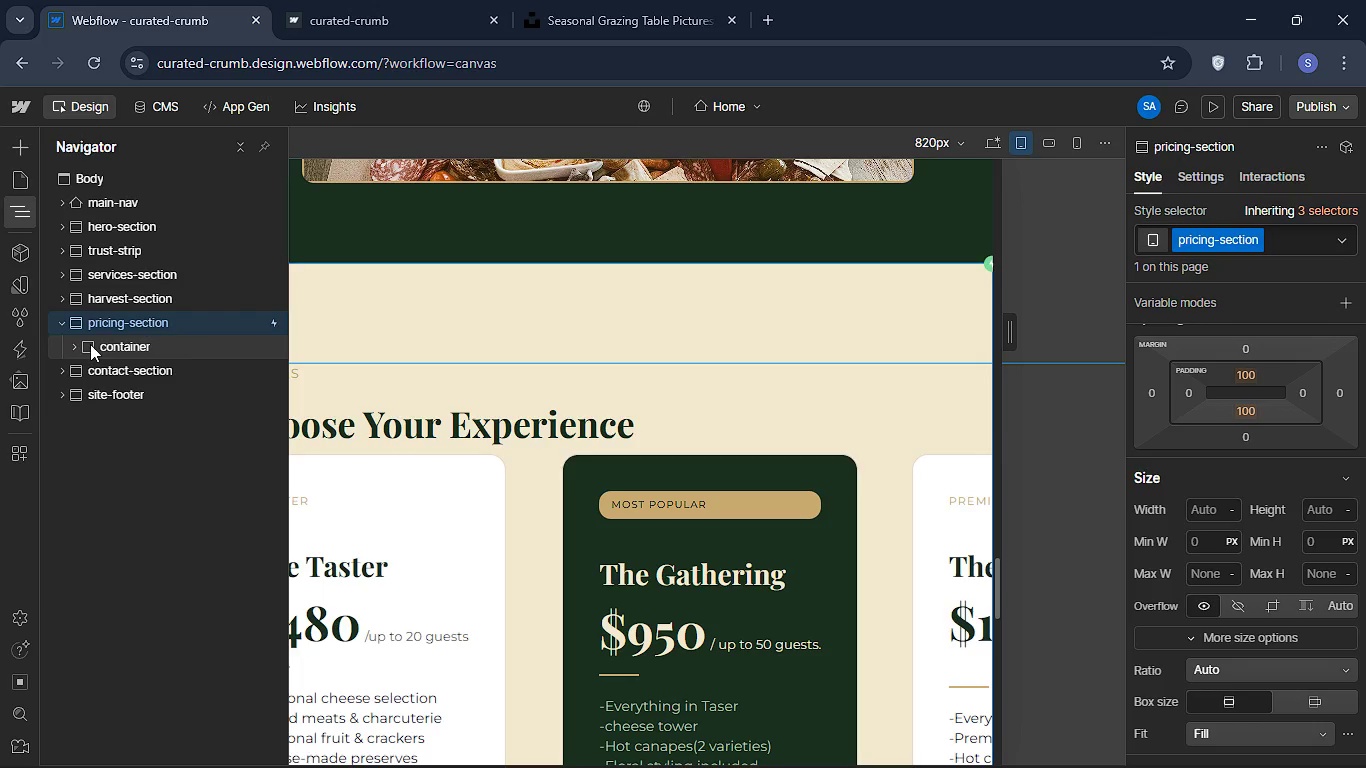 
left_click([73, 354])
 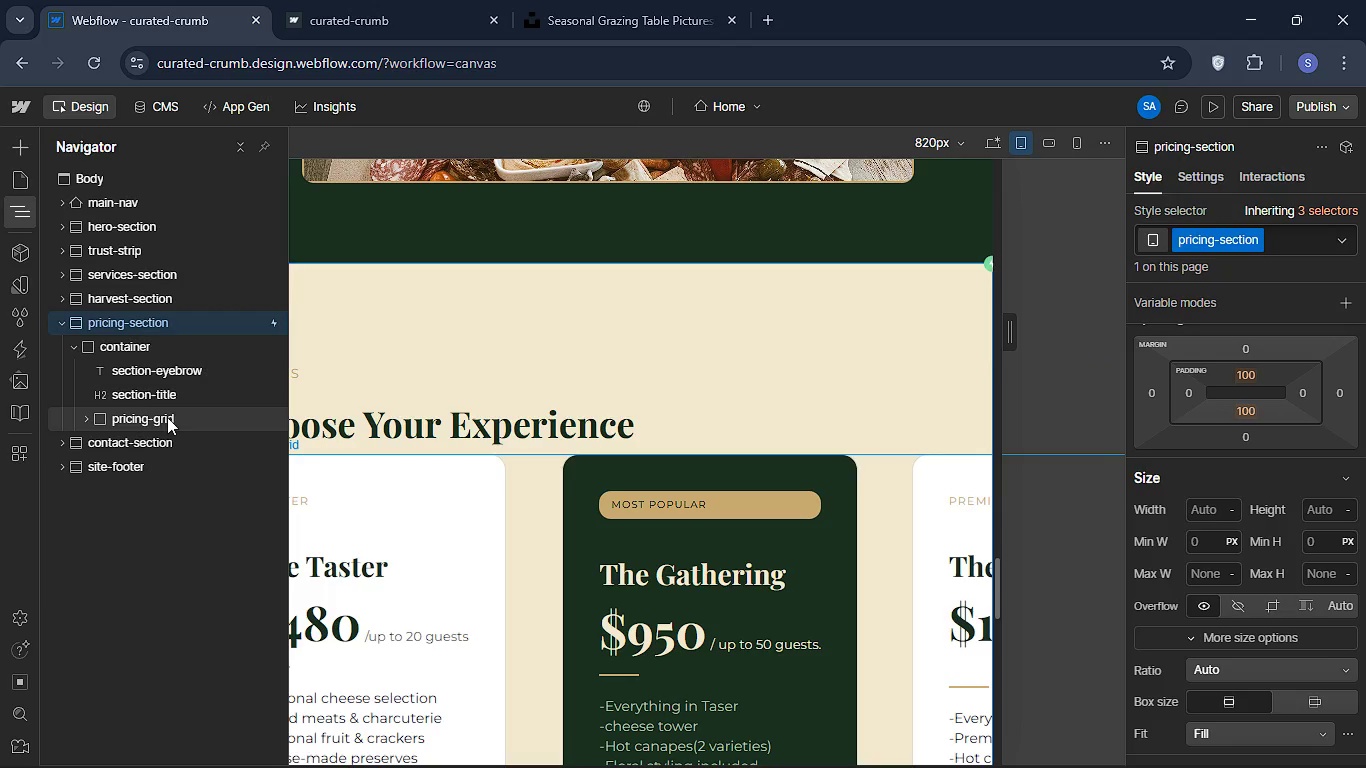 
left_click([166, 418])
 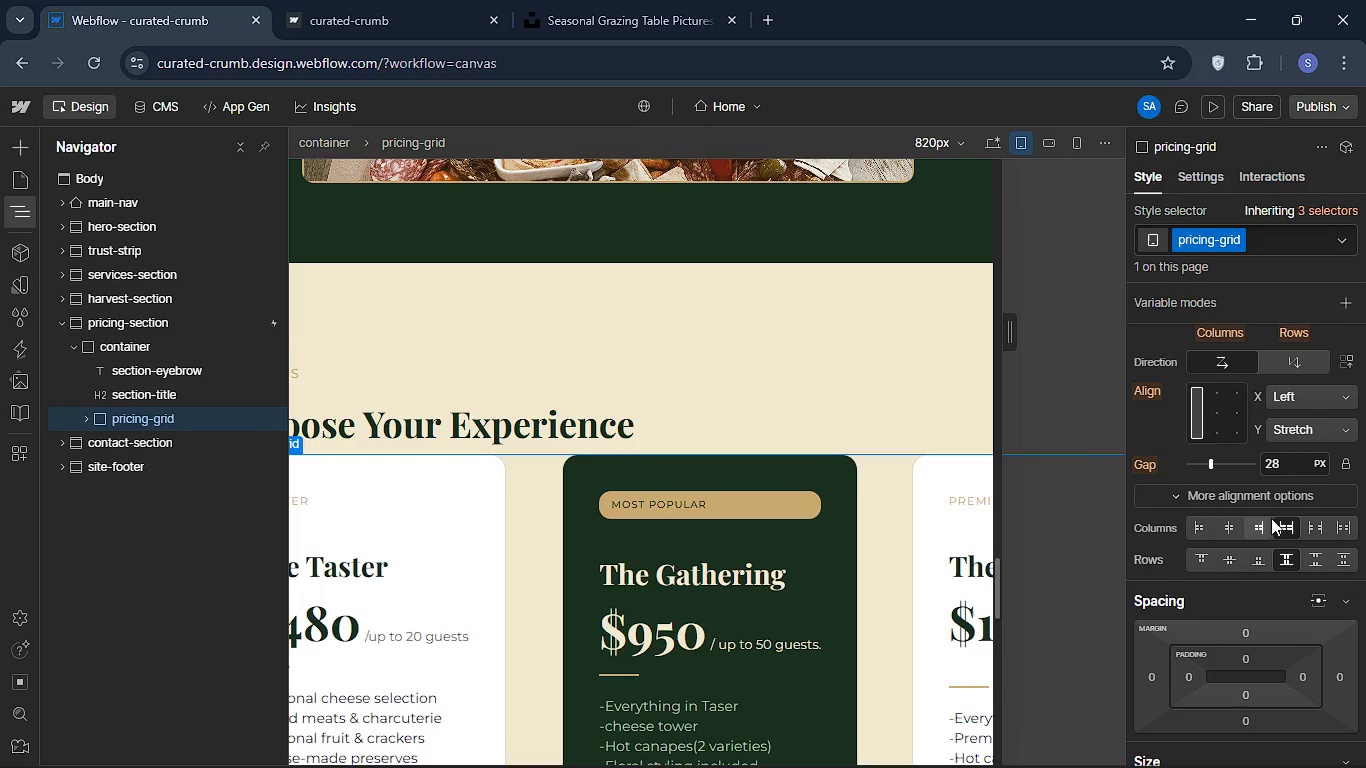 
wait(5.59)
 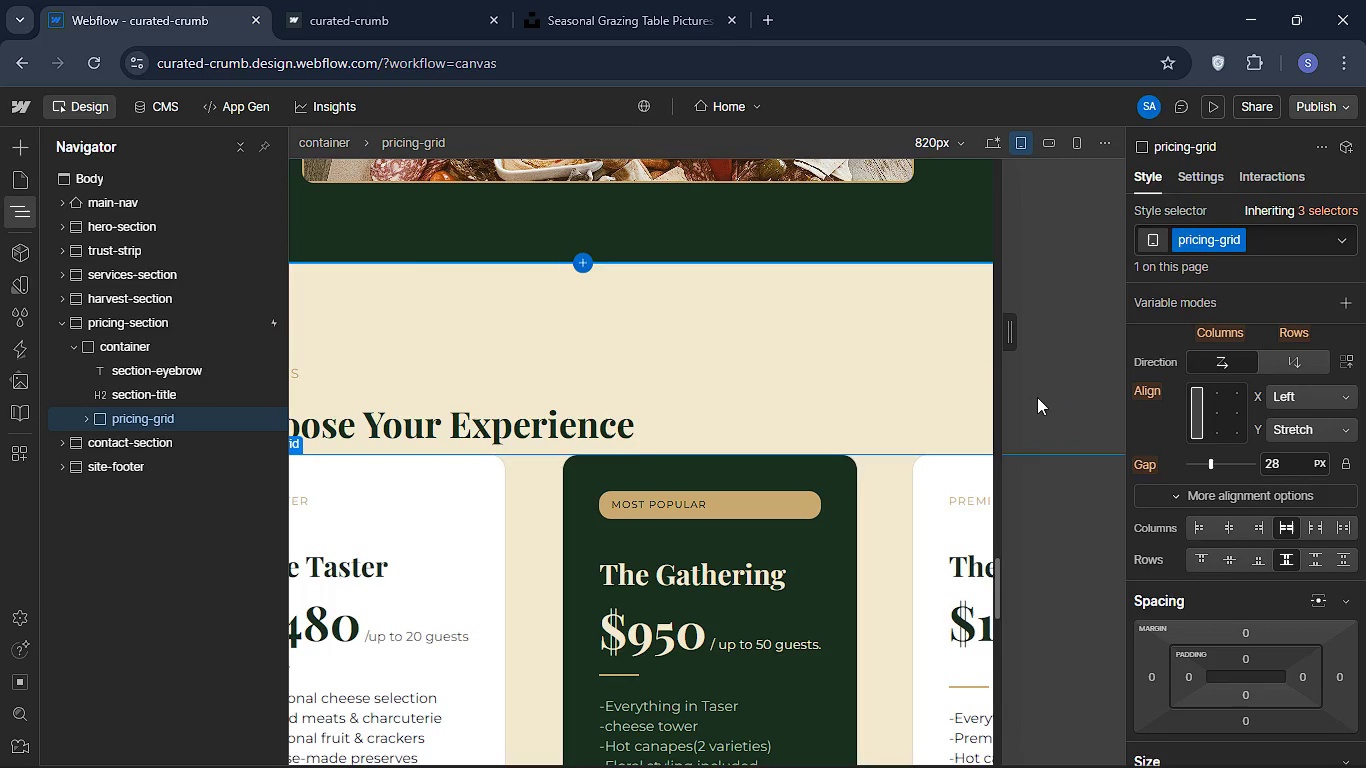 
scroll: coordinate [1293, 513], scroll_direction: down, amount: 1.0
 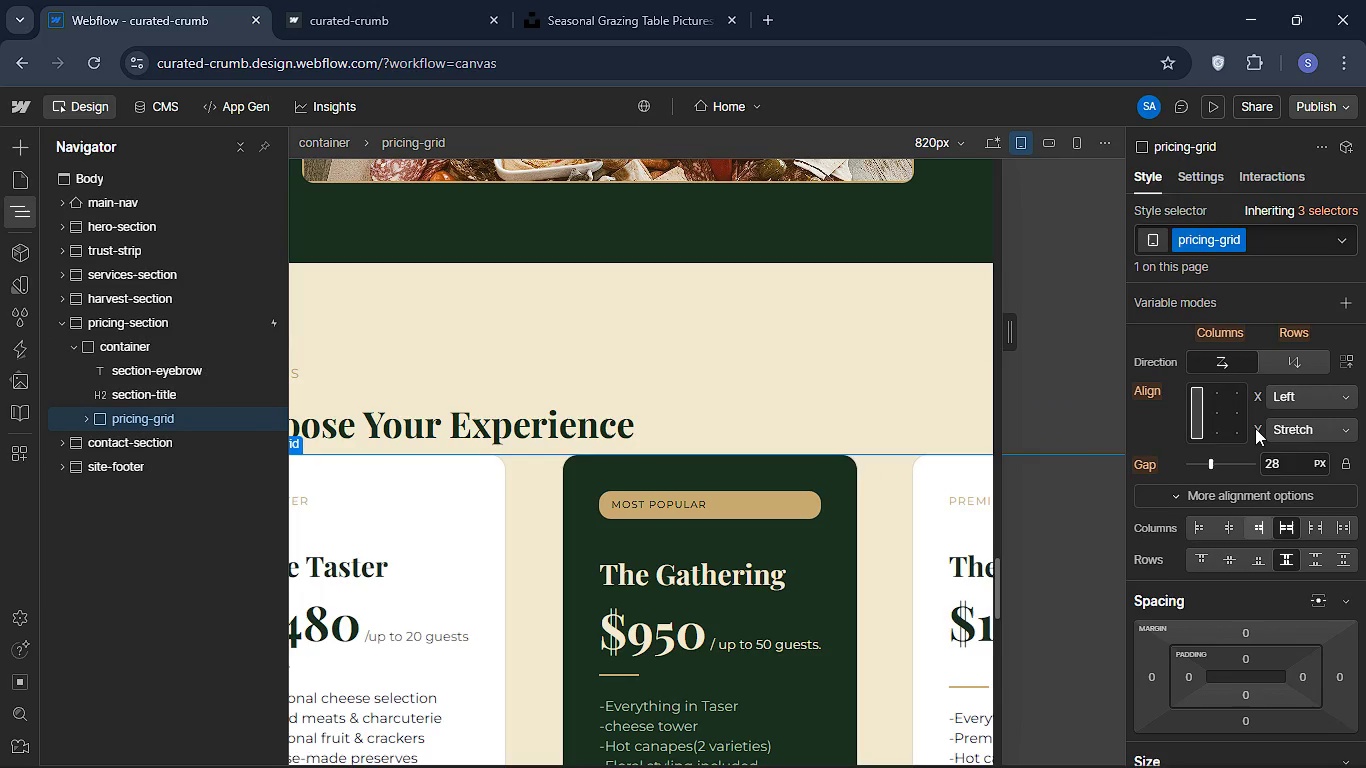 
scroll: coordinate [1255, 428], scroll_direction: up, amount: 1.0
 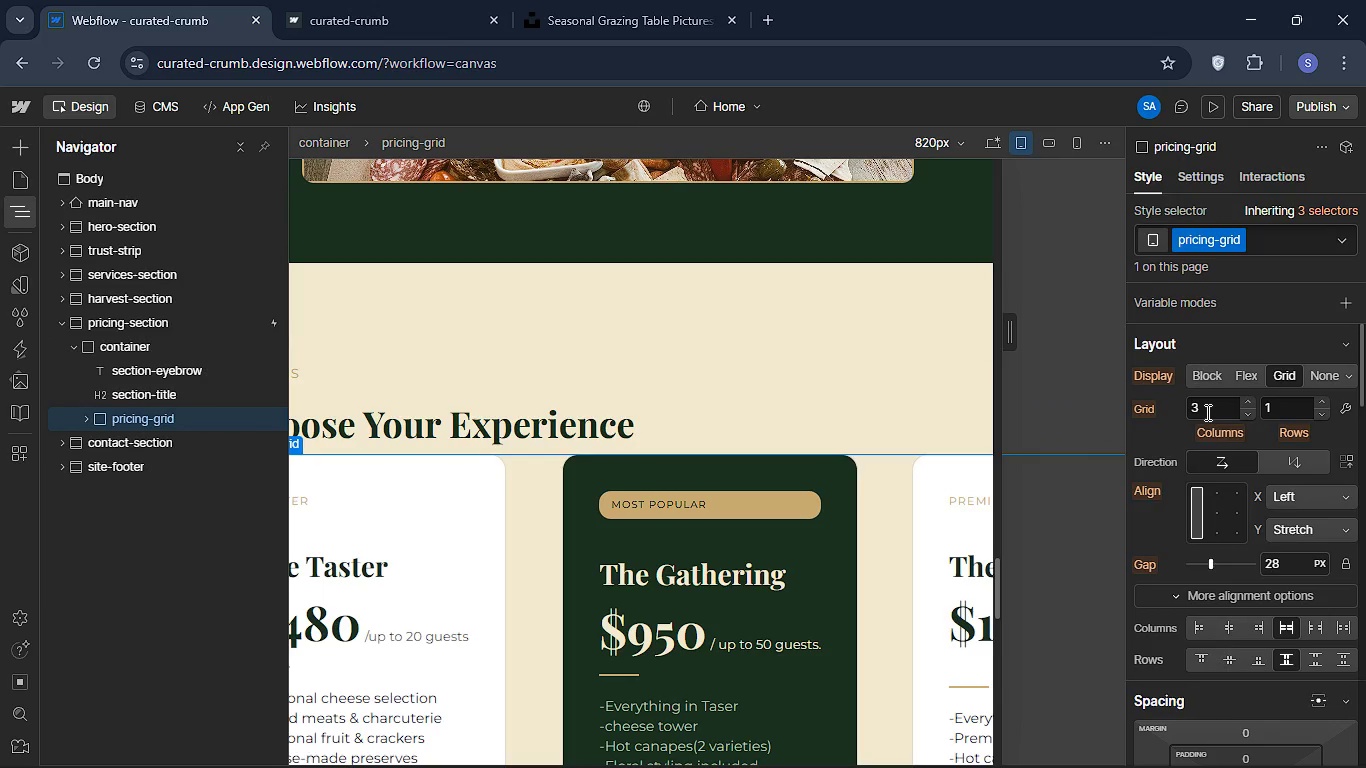 
left_click([1206, 412])
 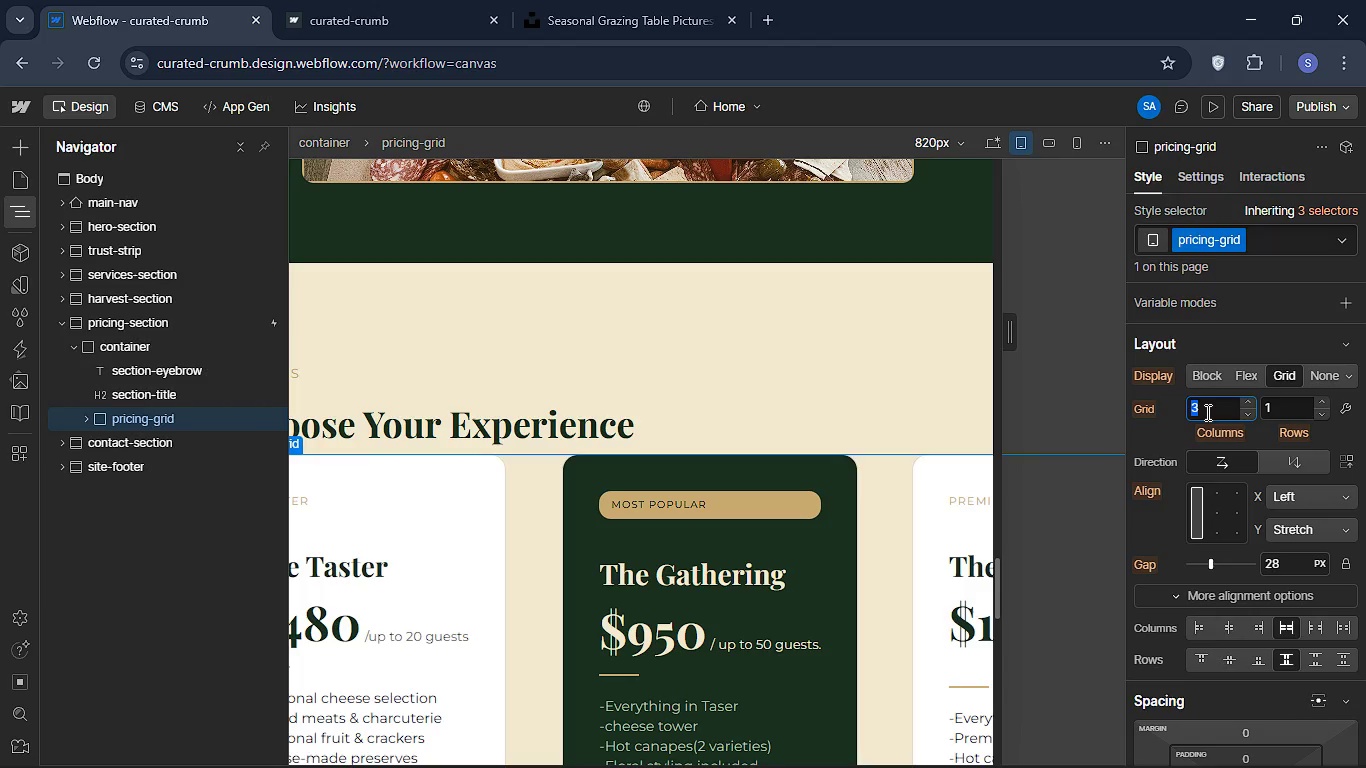 
key(1)
 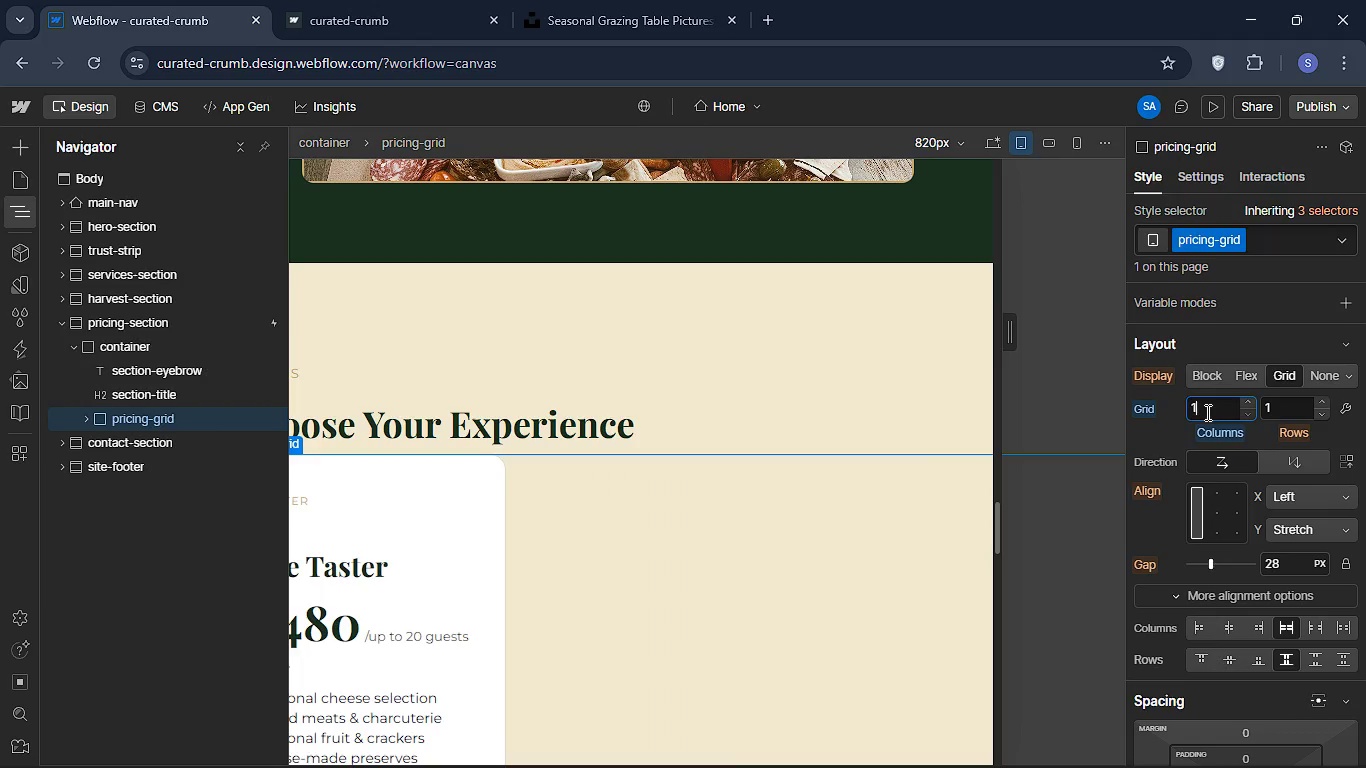 
key(Enter)
 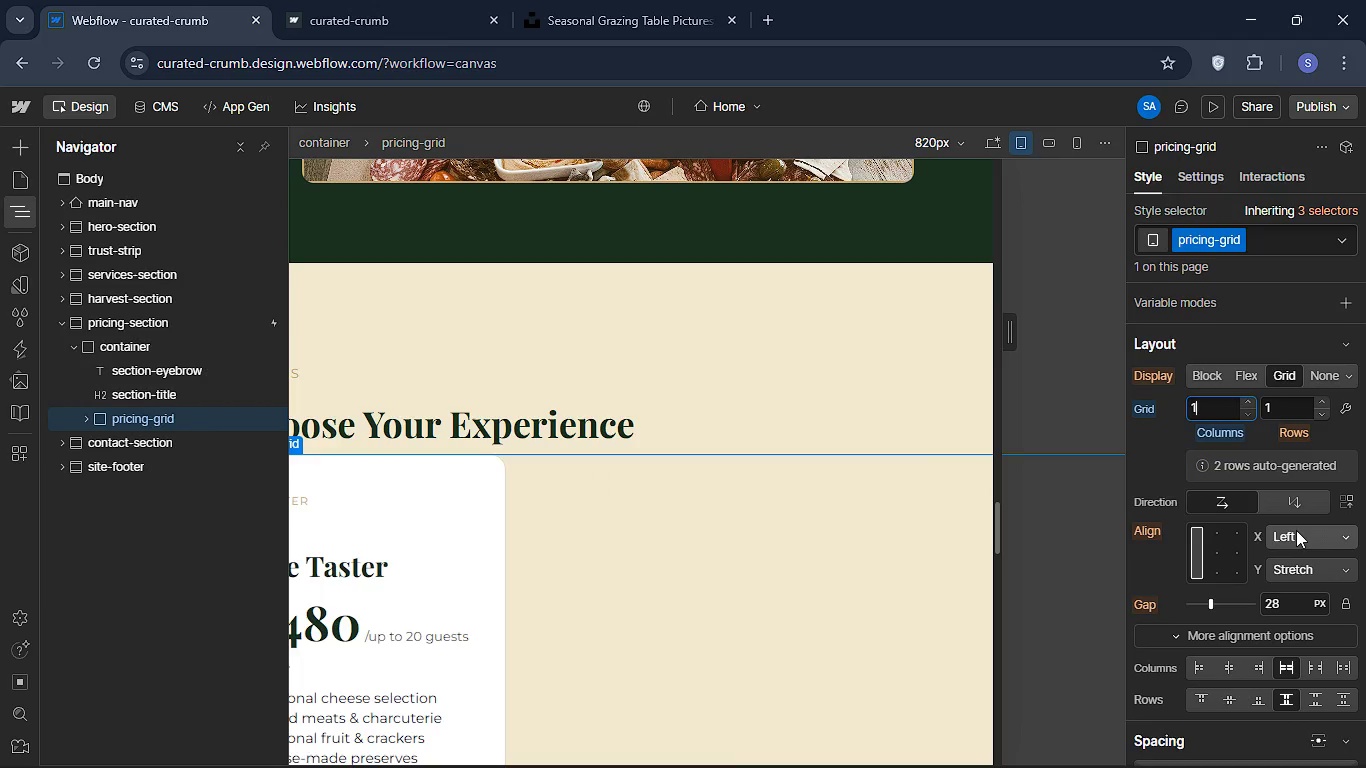 
left_click([1296, 530])
 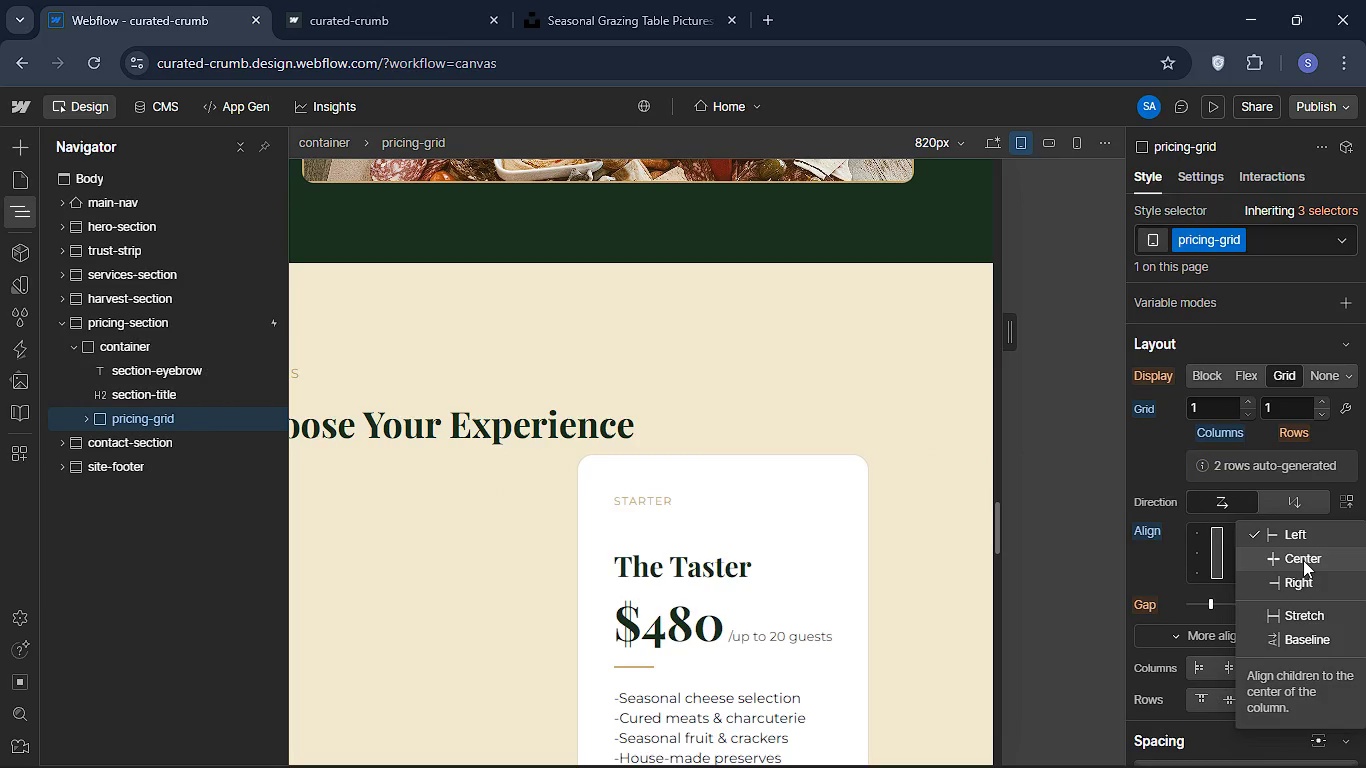 
left_click([1303, 560])
 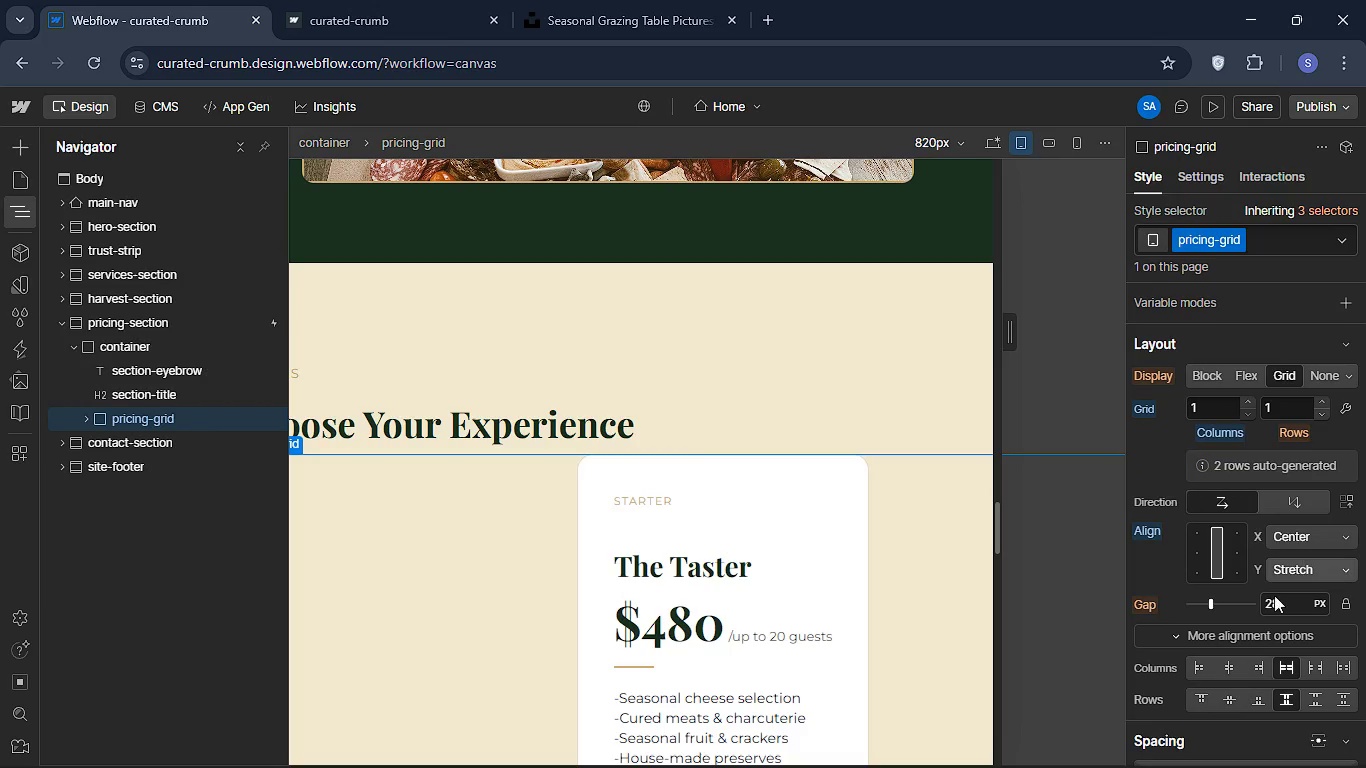 
left_click([1297, 560])
 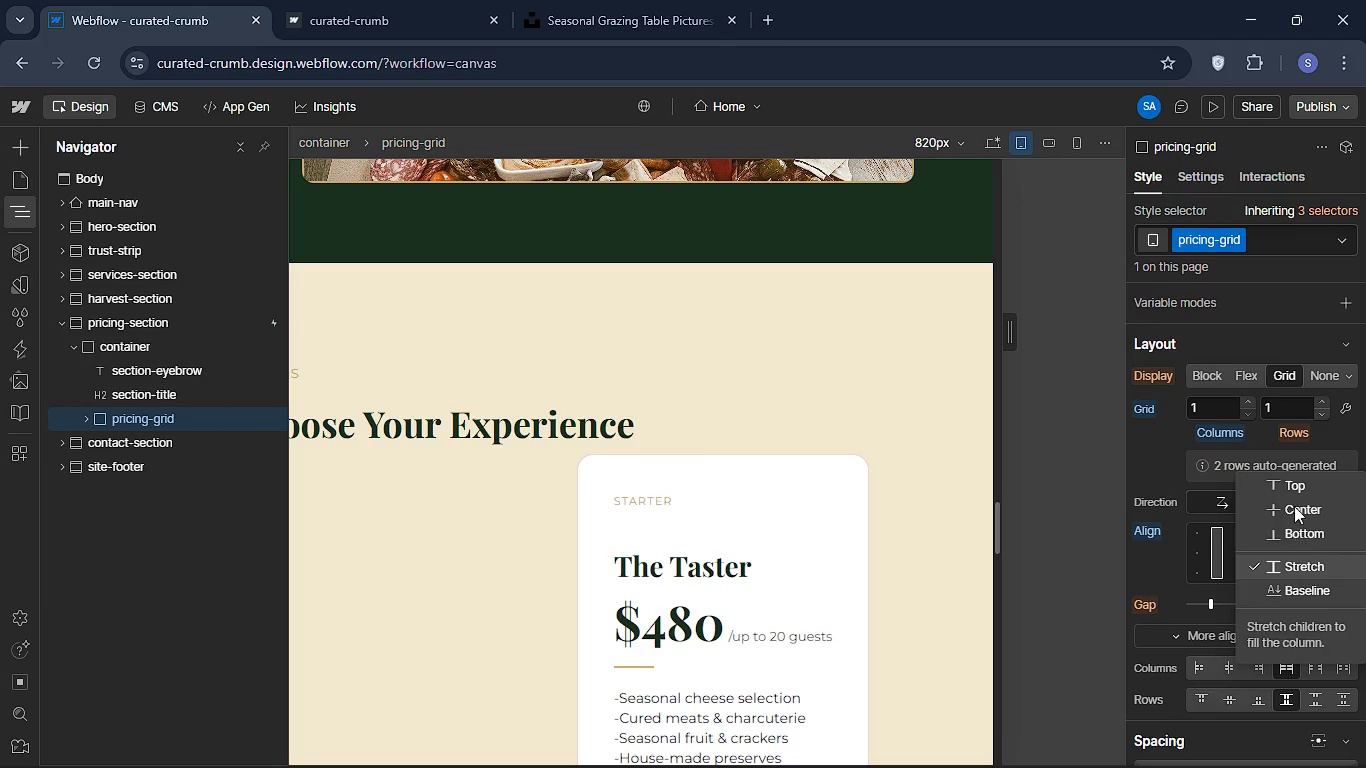 
left_click([1294, 506])
 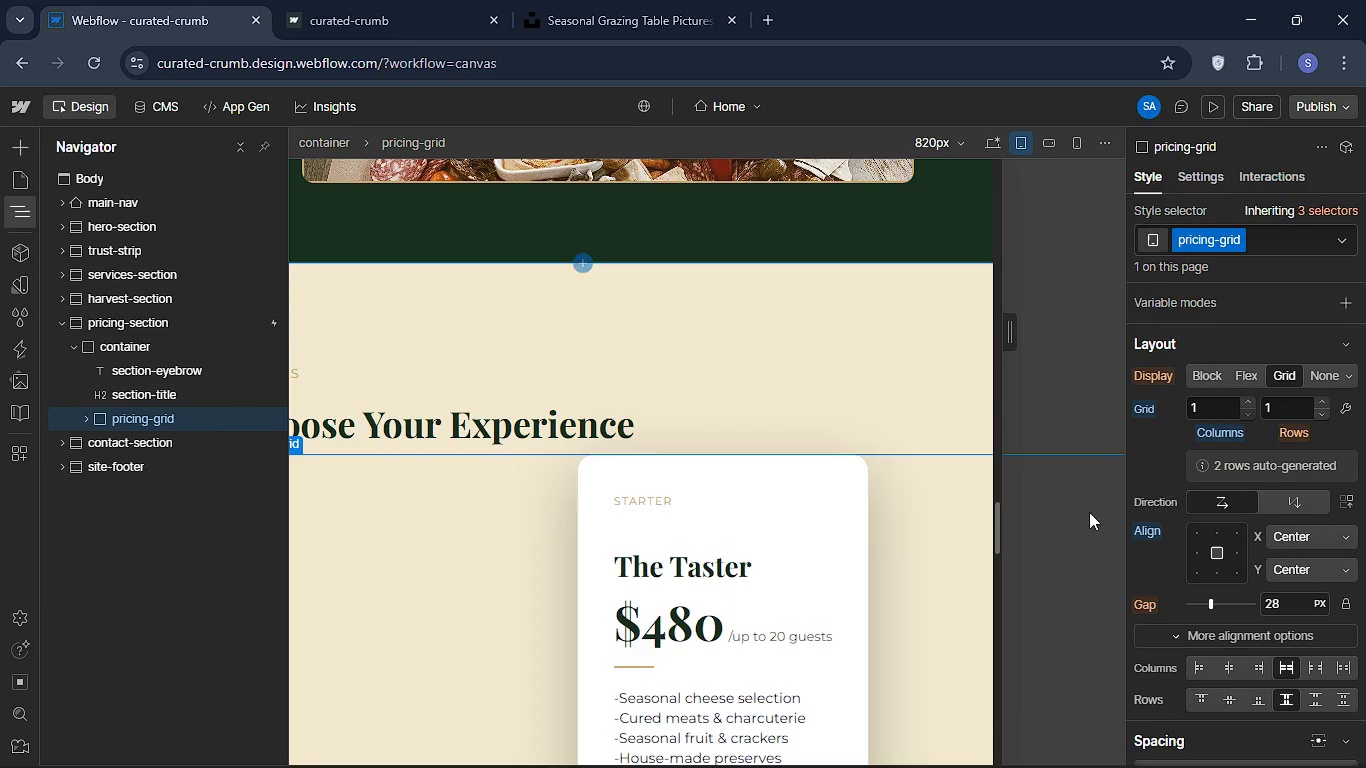 
left_click([1289, 533])
 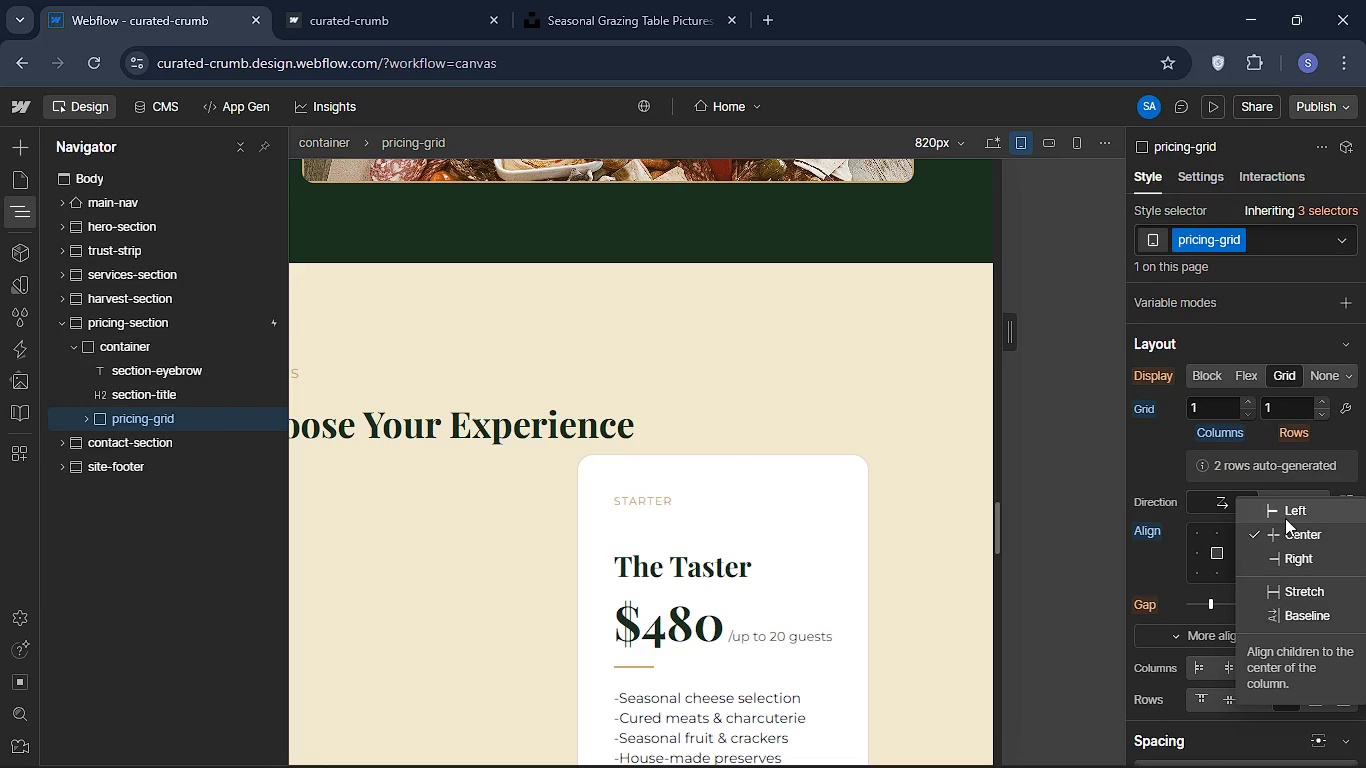 
left_click([1285, 513])
 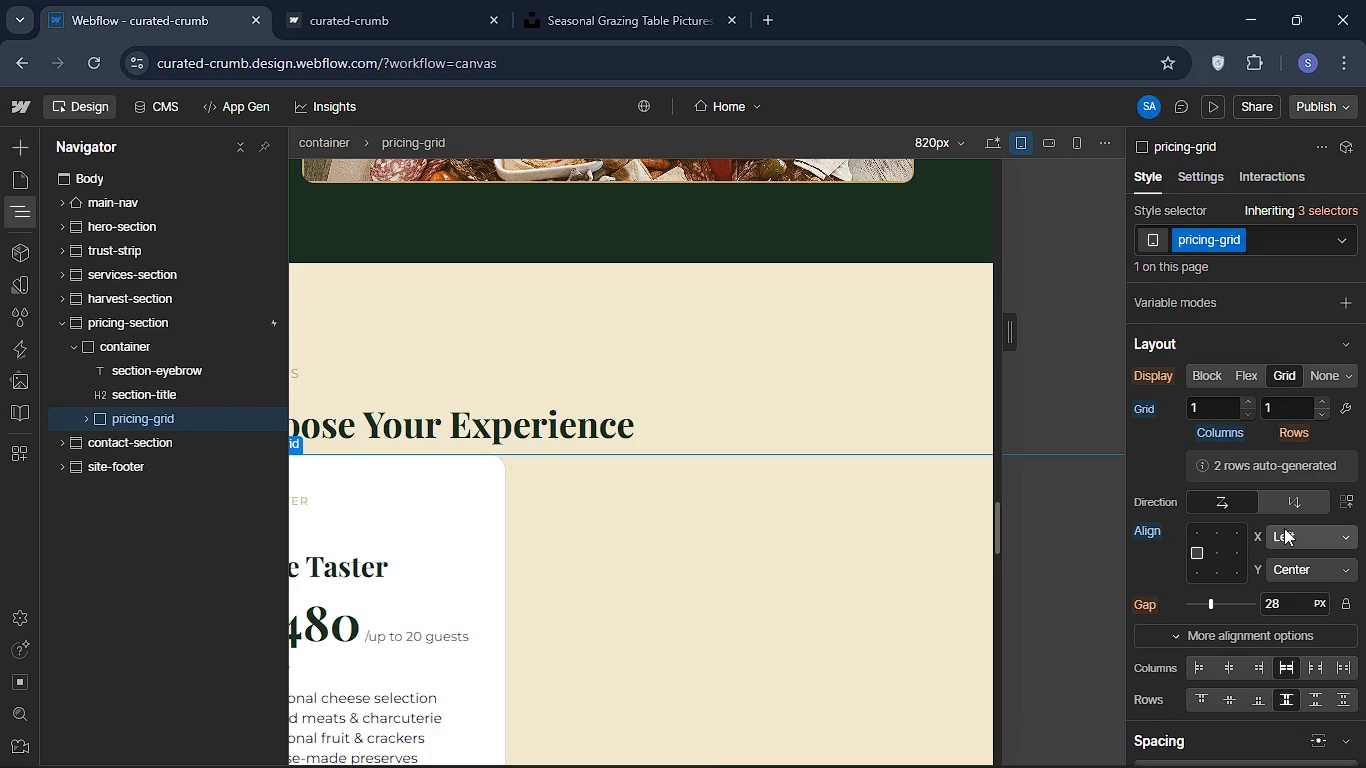 
left_click([1284, 528])
 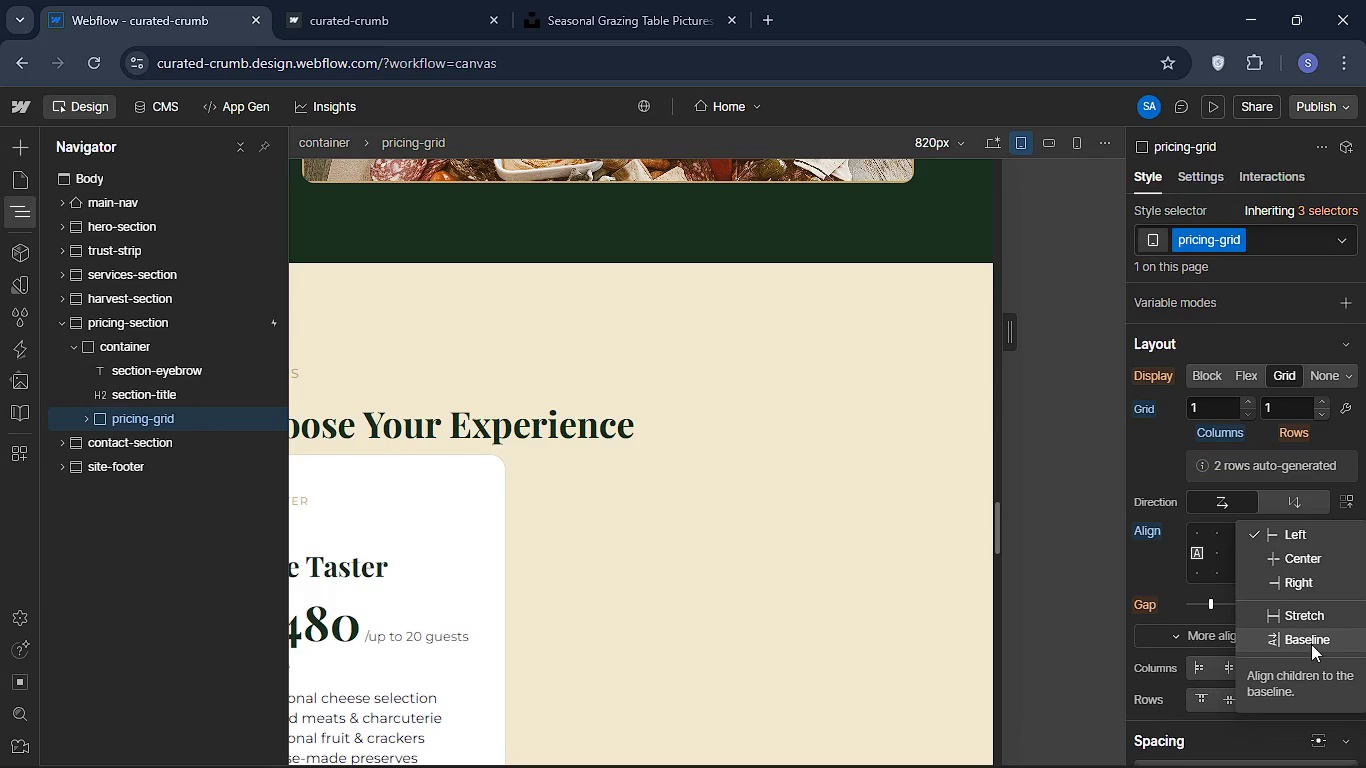 
wait(8.99)
 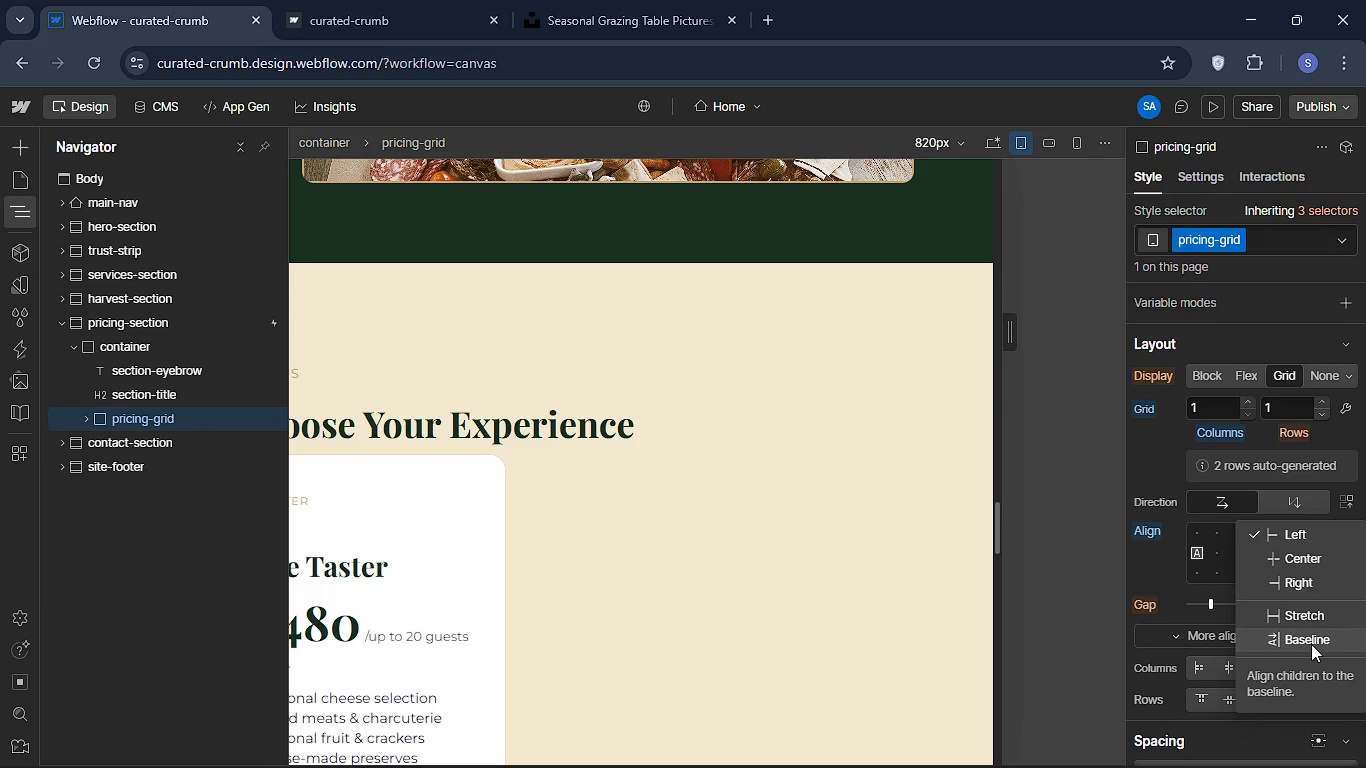 
left_click([1279, 554])
 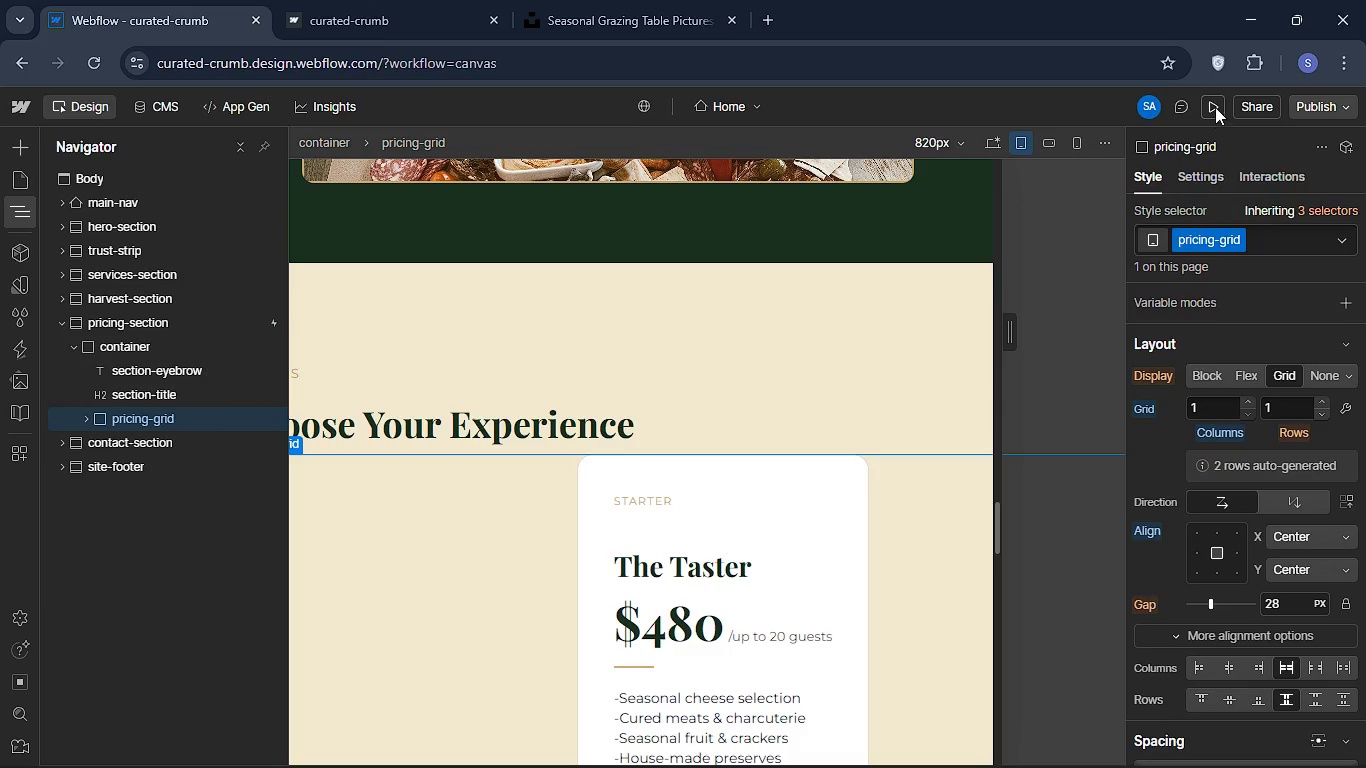 
left_click([1215, 107])
 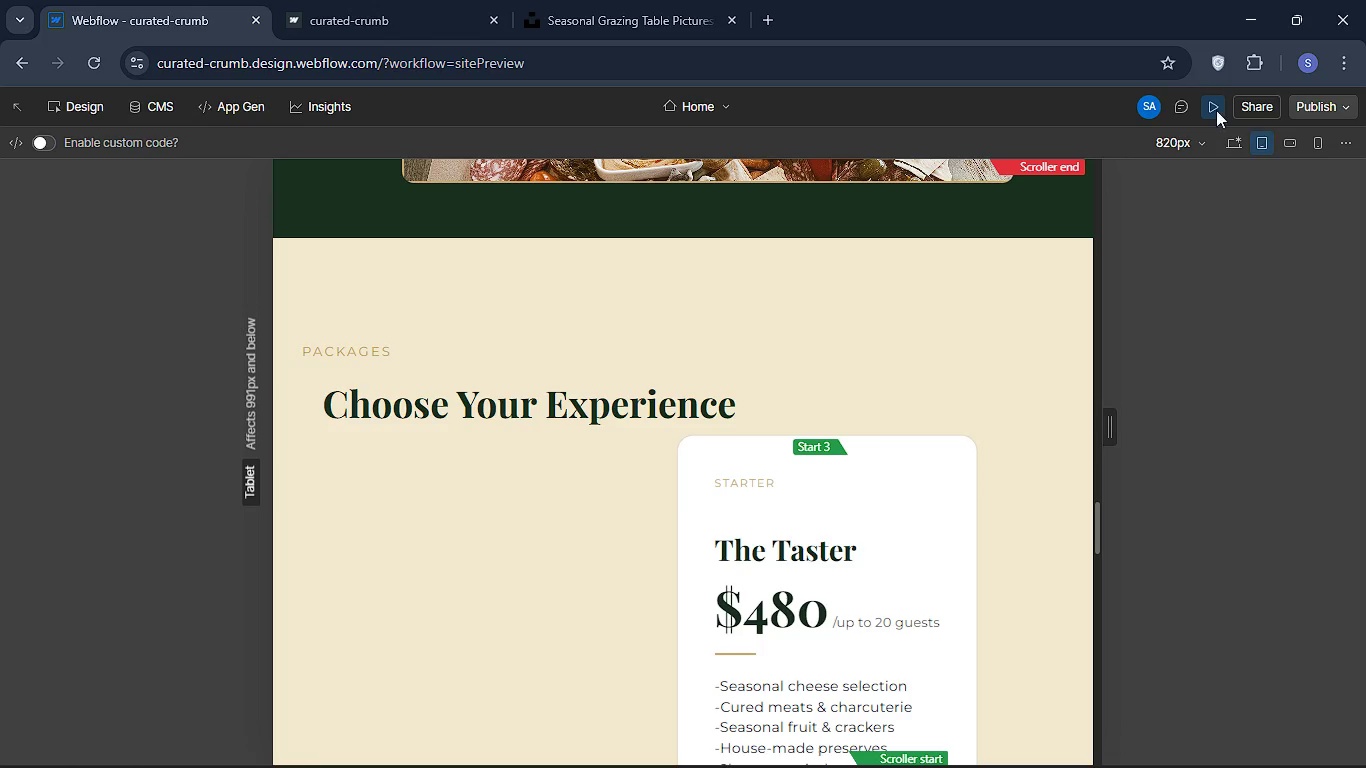 
wait(6.2)
 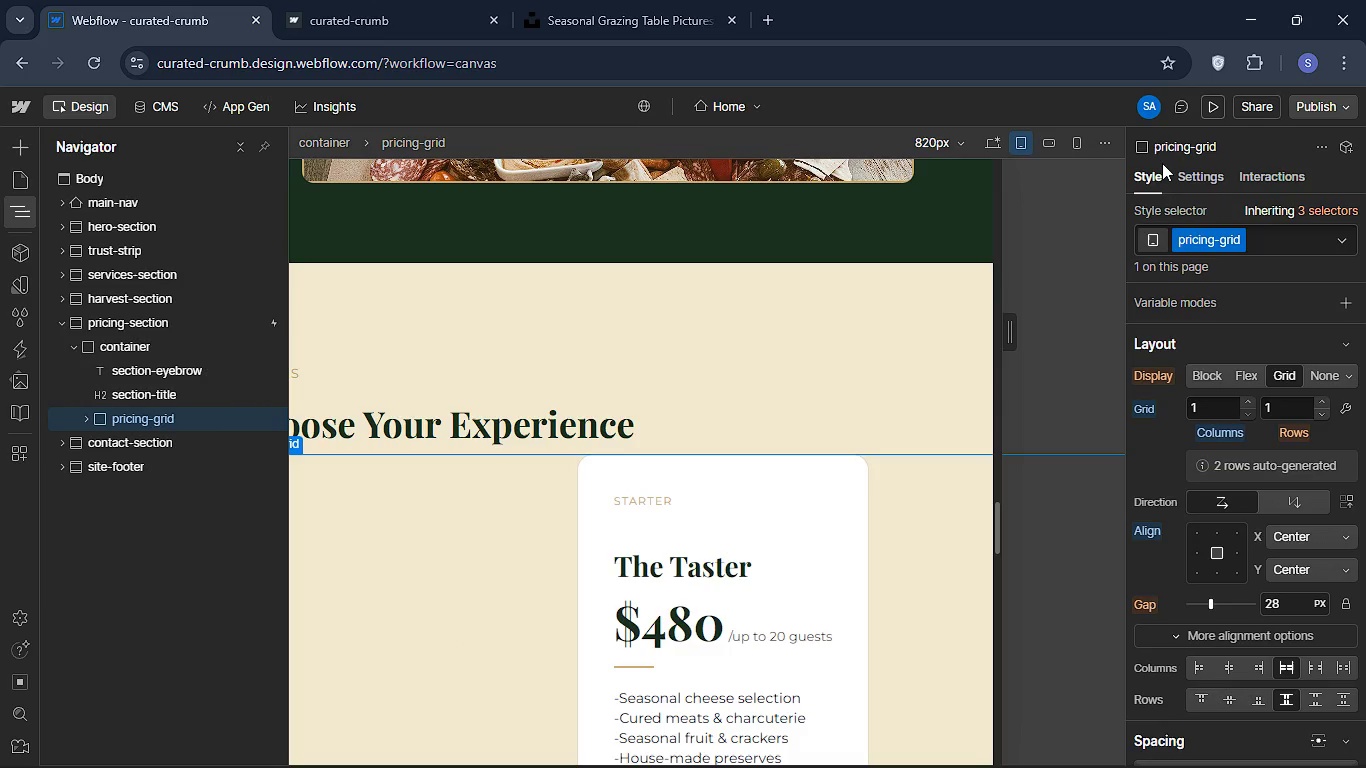 
left_click([1211, 106])
 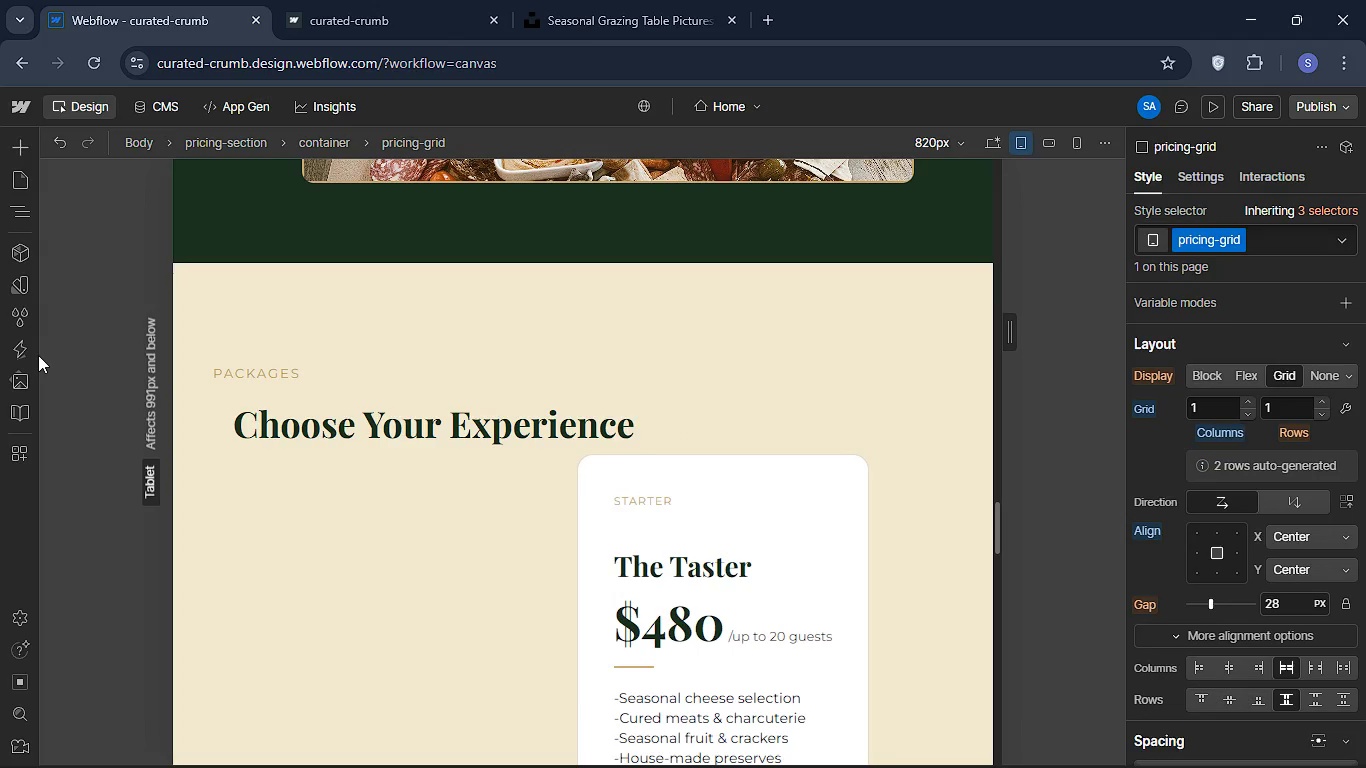 
left_click([17, 211])
 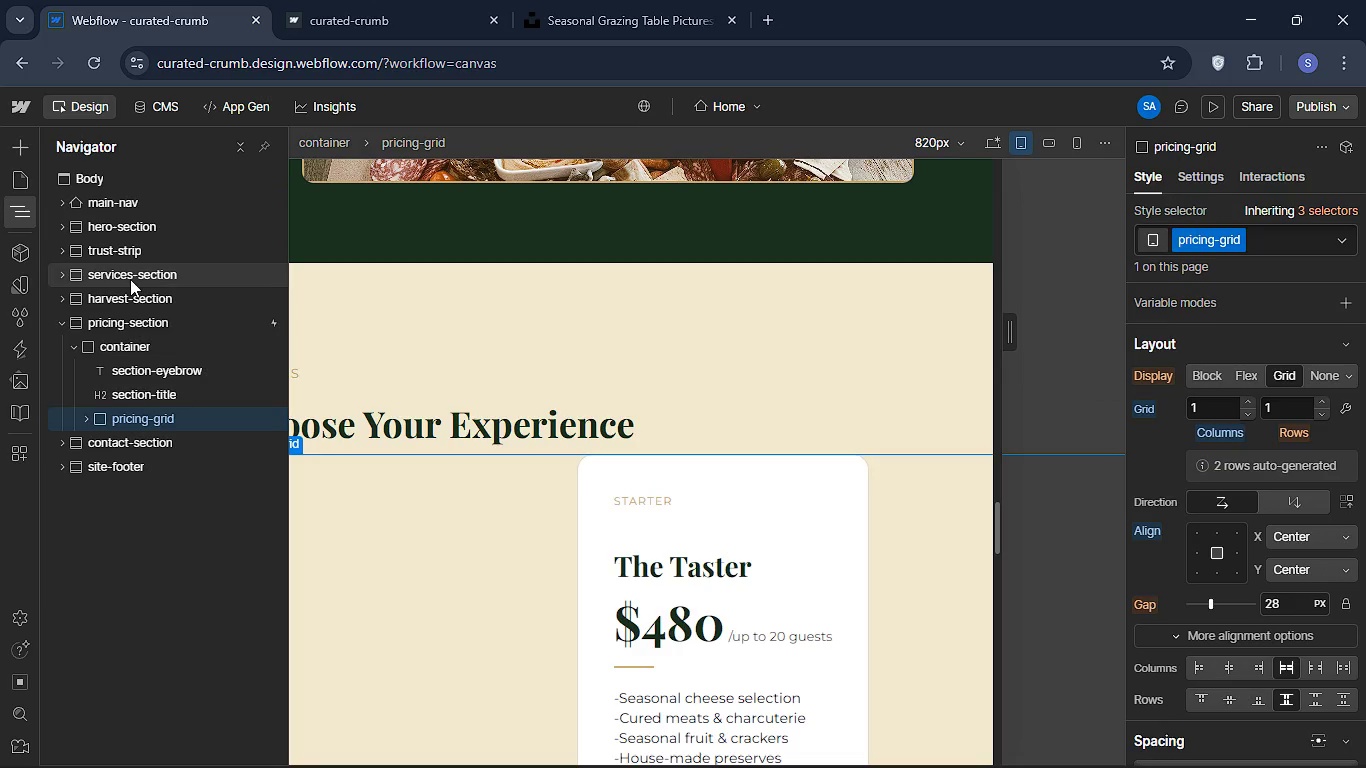 
wait(11.72)
 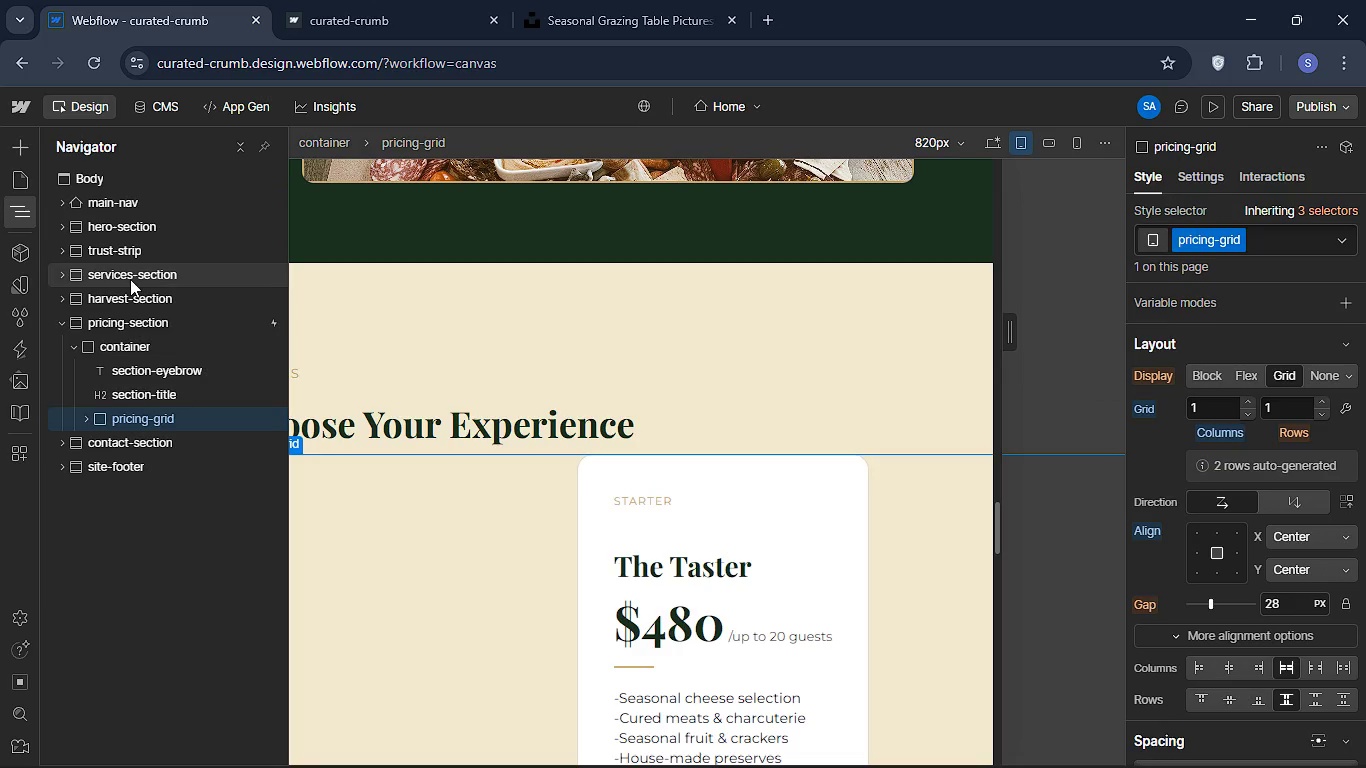 
left_click([75, 341])
 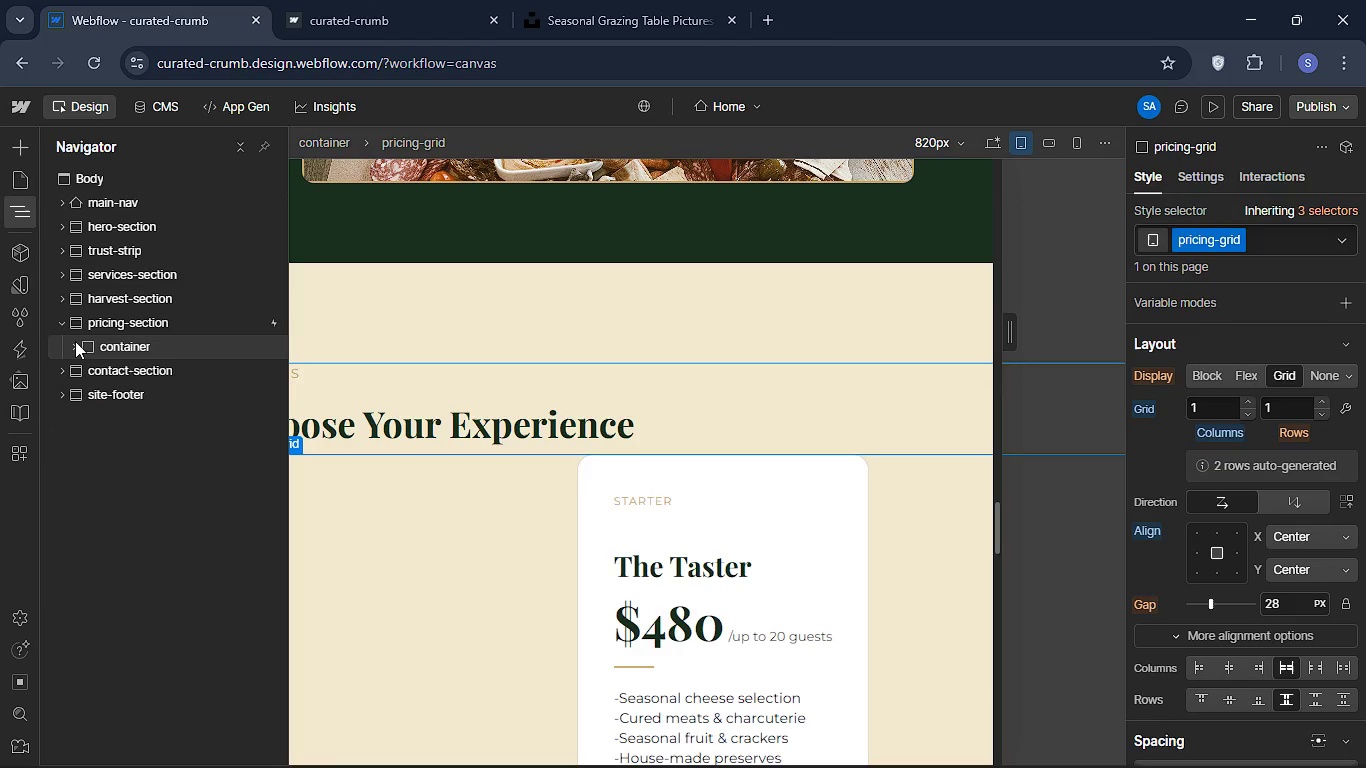 
left_click([75, 341])
 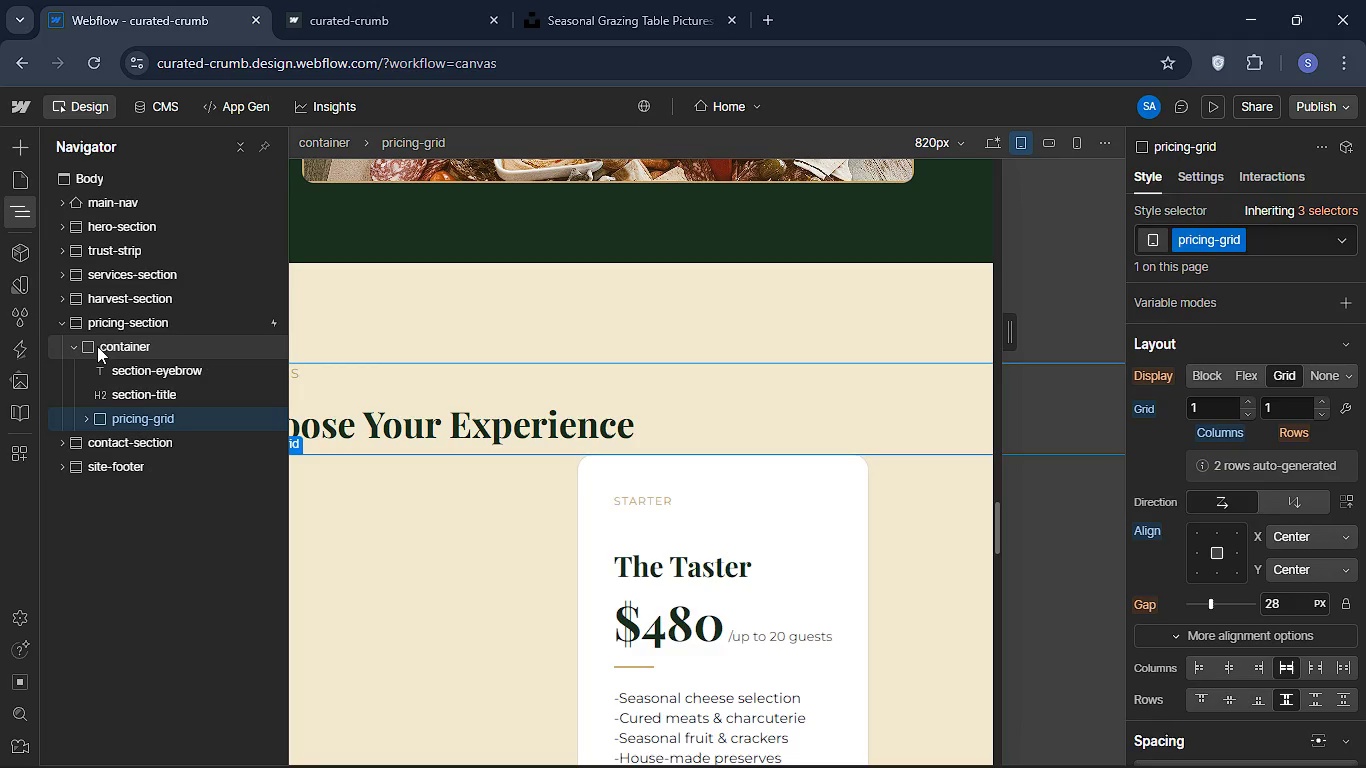 
left_click([97, 346])
 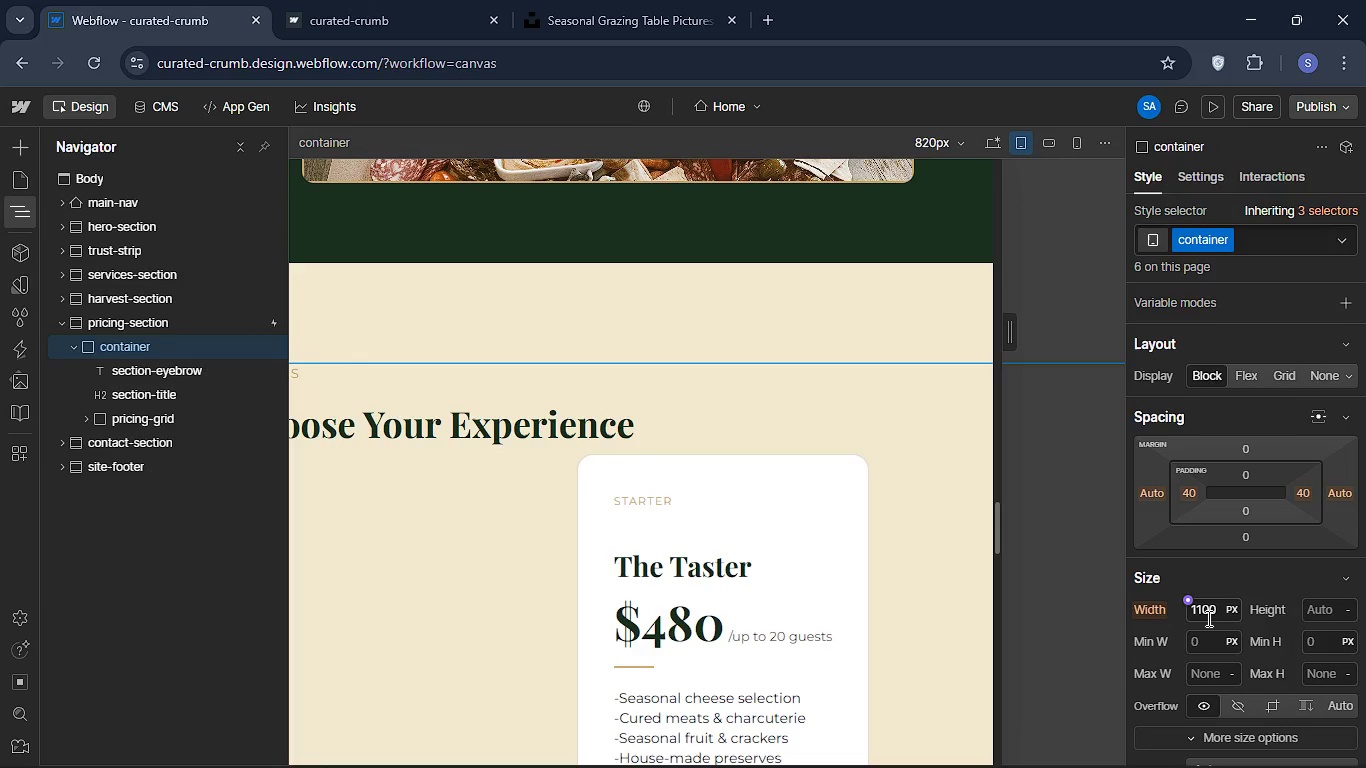 
left_click([1217, 612])
 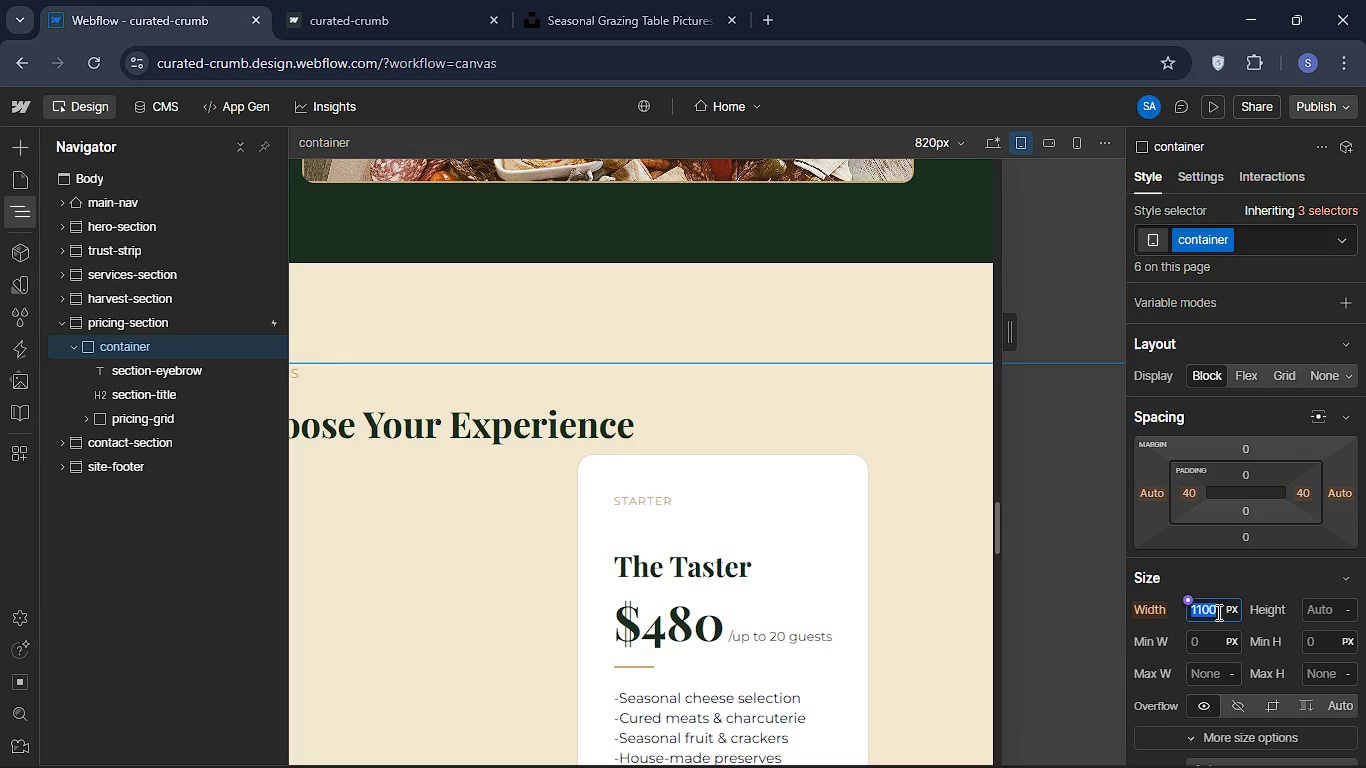 
type(980)
key(Backspace)
key(Backspace)
key(Backspace)
type(780)
 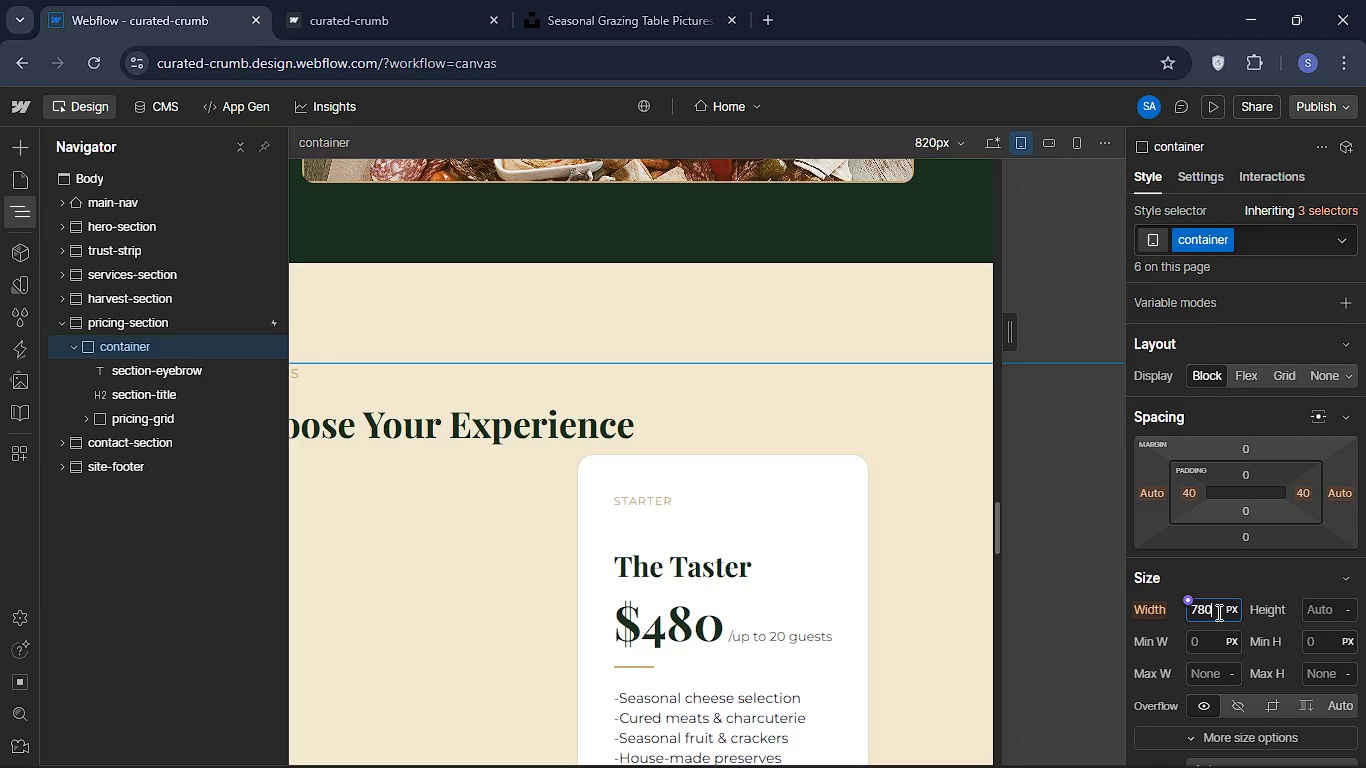 
key(Enter)
 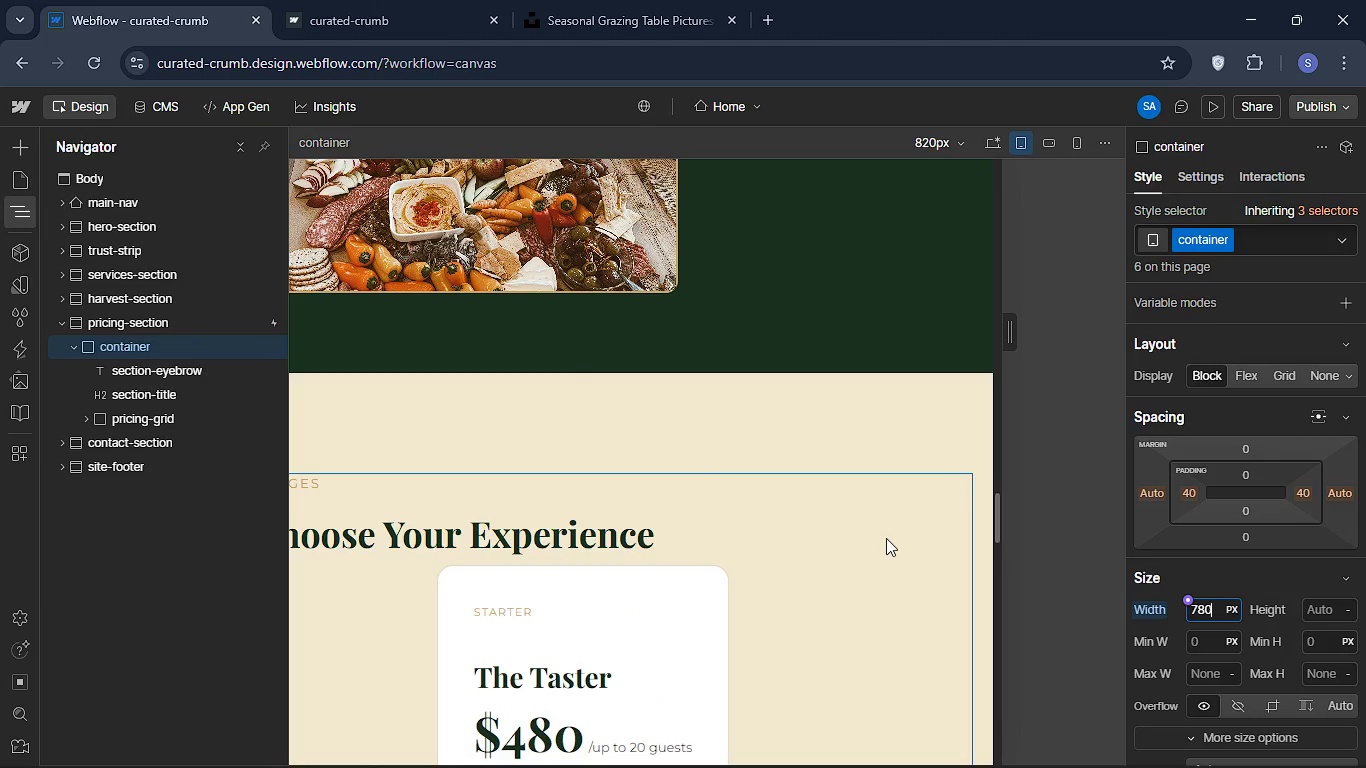 
scroll: coordinate [674, 435], scroll_direction: down, amount: 11.0
 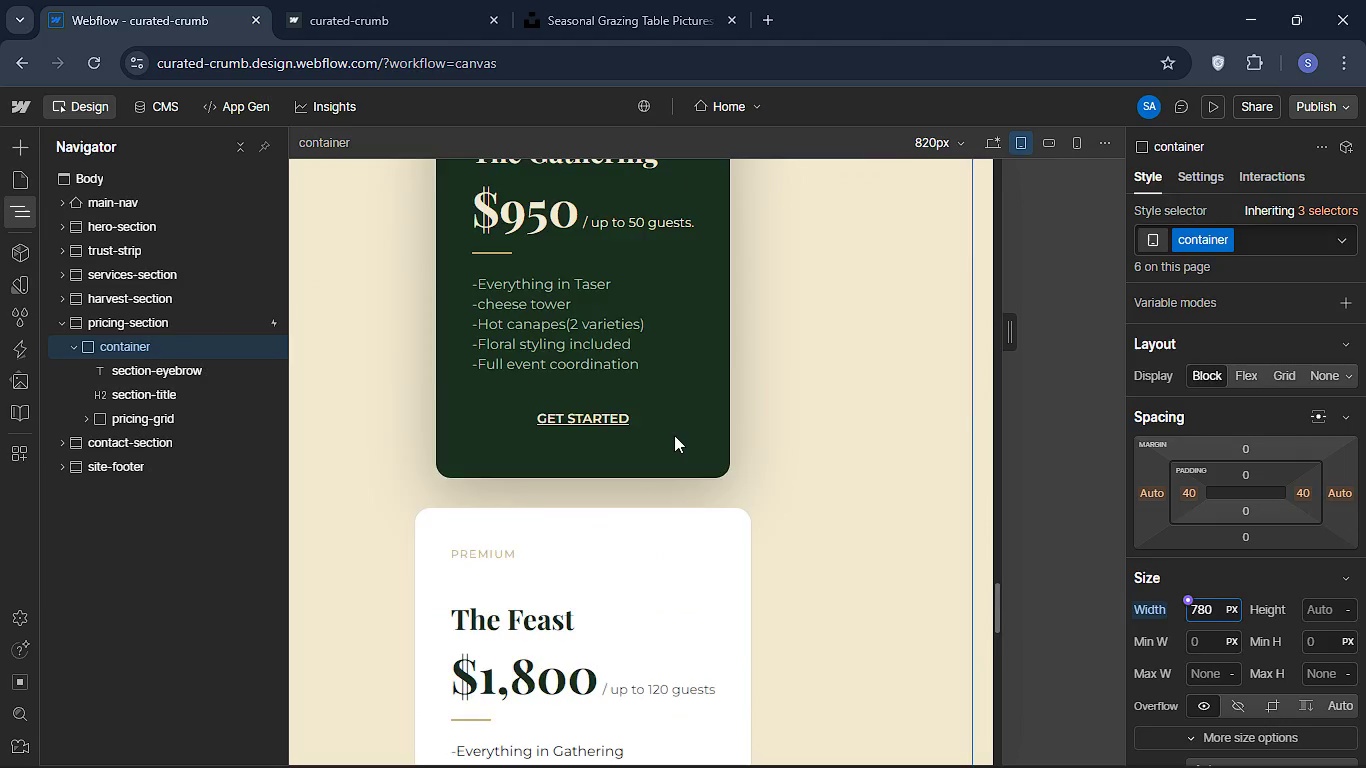 
scroll: coordinate [689, 281], scroll_direction: up, amount: 15.0
 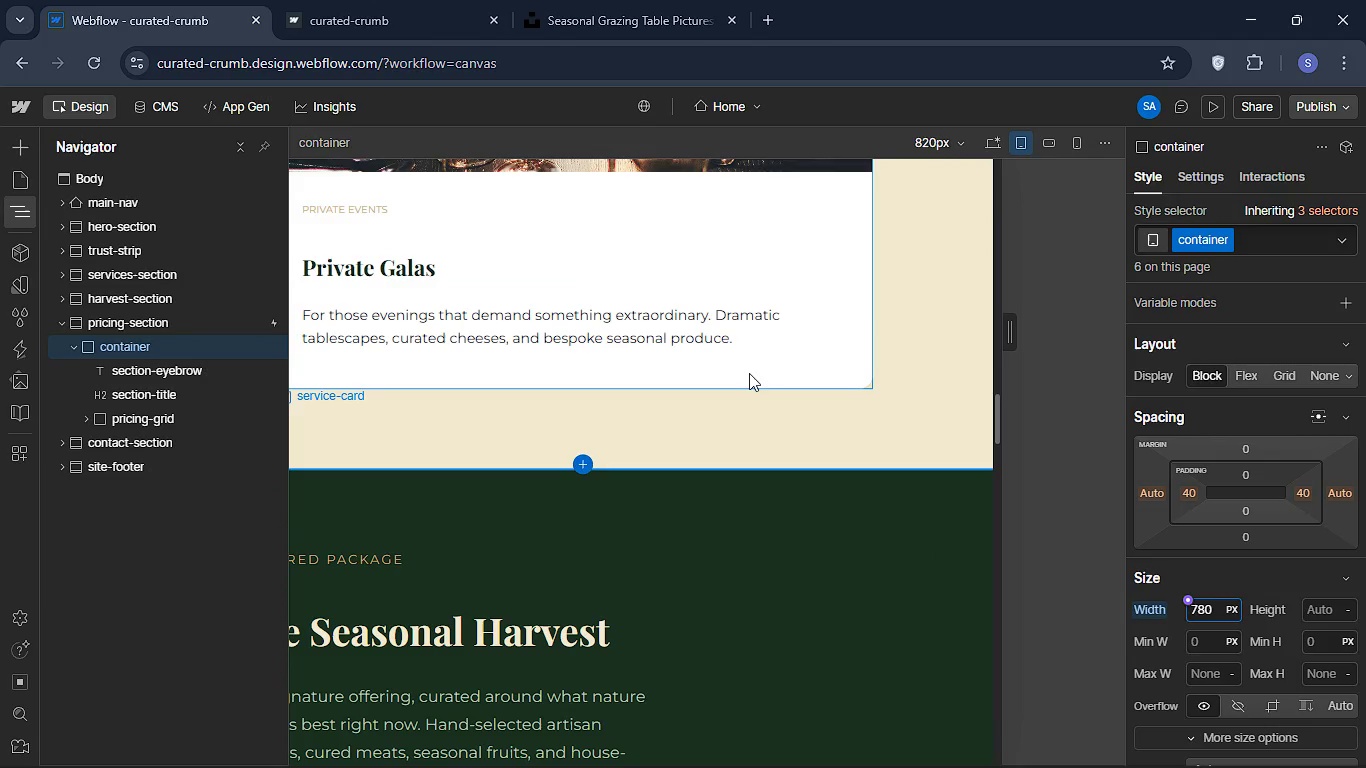 
scroll: coordinate [739, 316], scroll_direction: down, amount: 31.0
 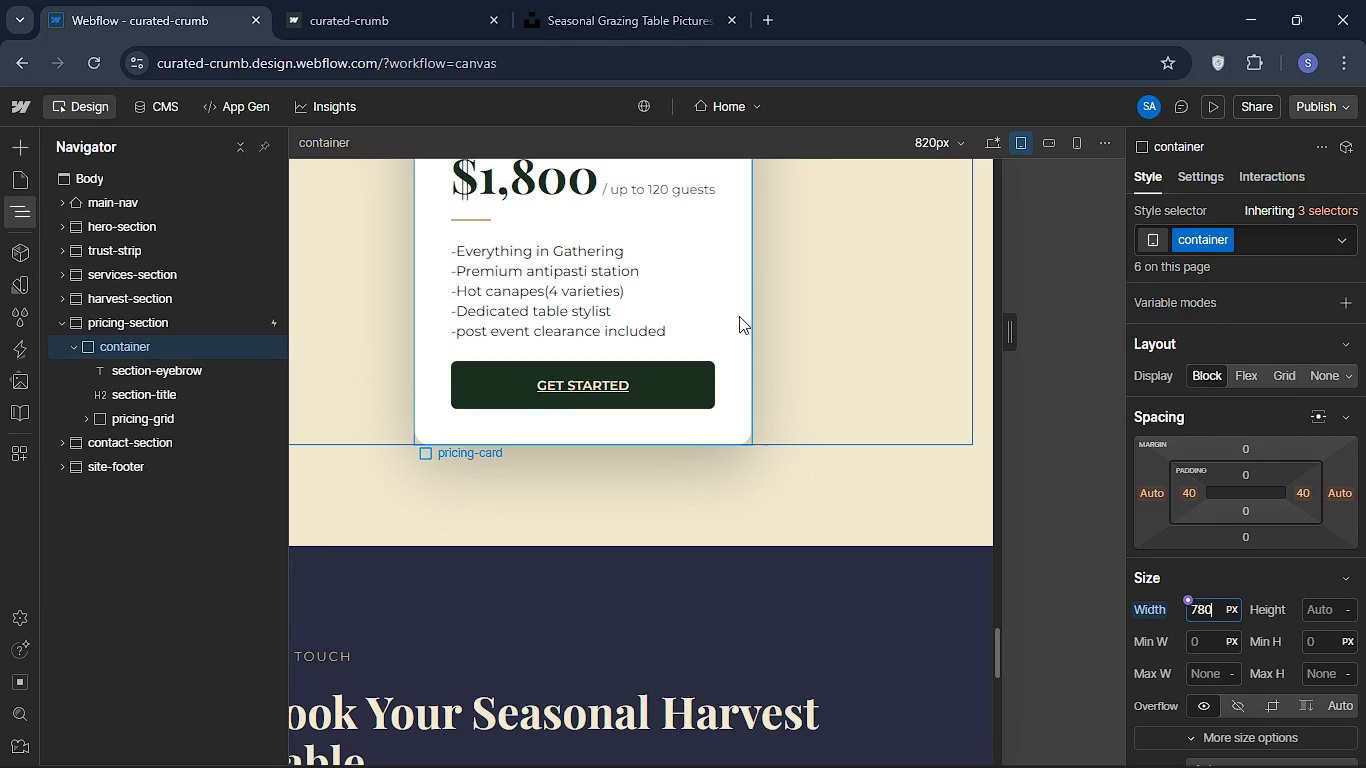 
wait(6.52)
 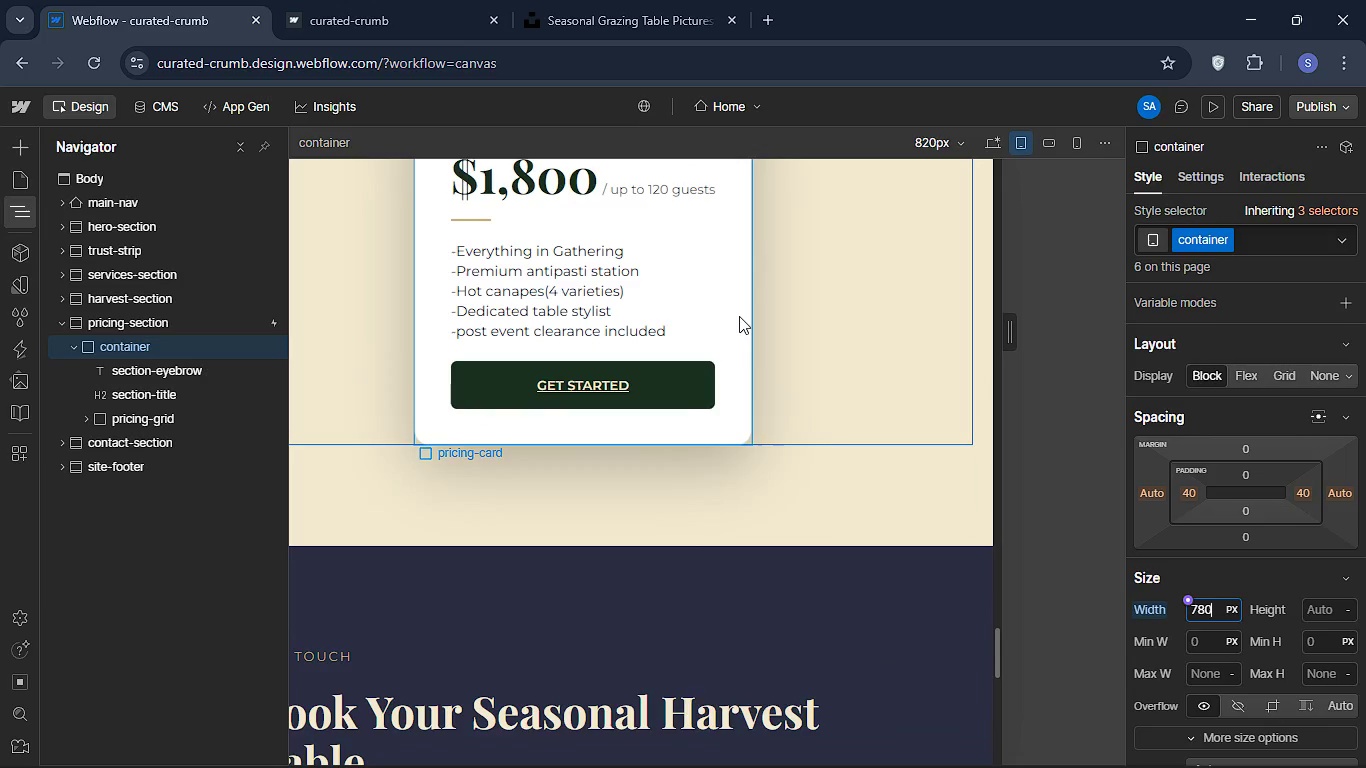 
left_click([89, 419])
 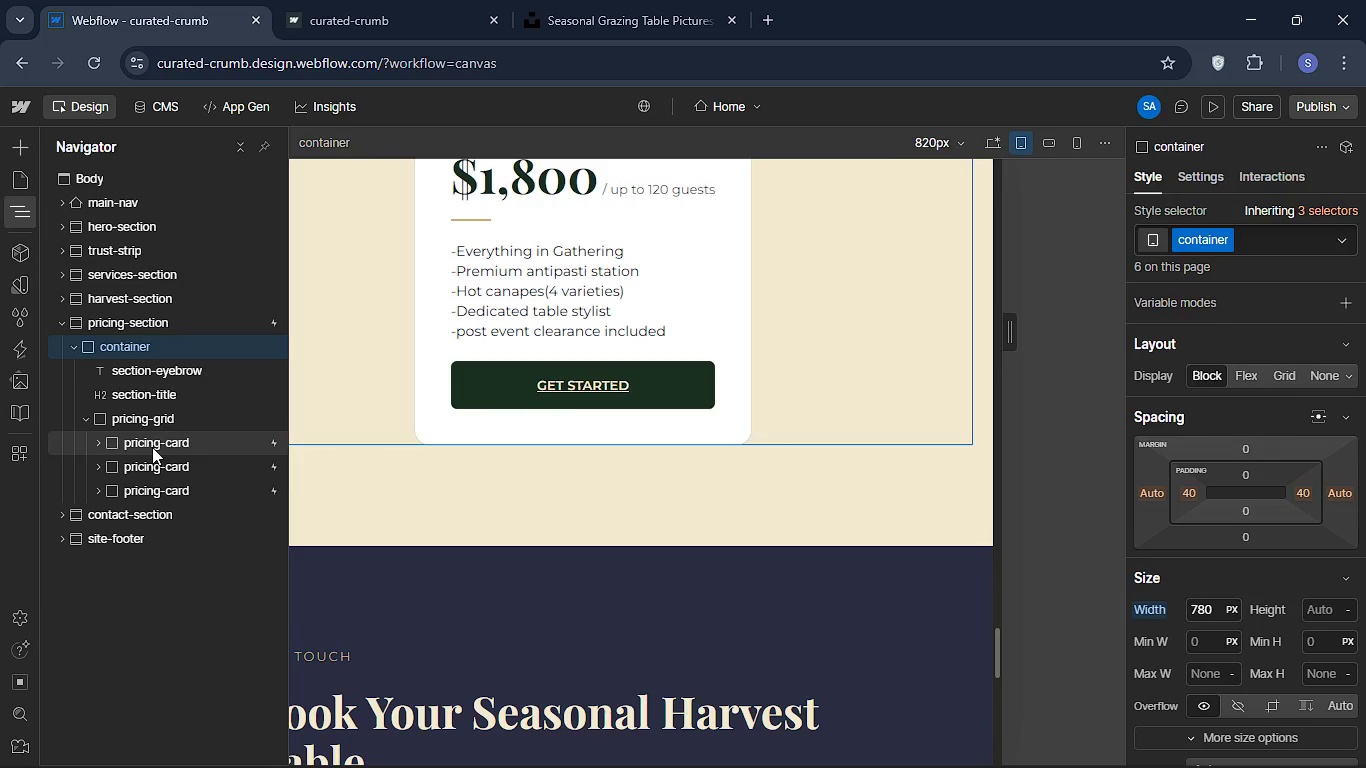 
left_click([152, 447])
 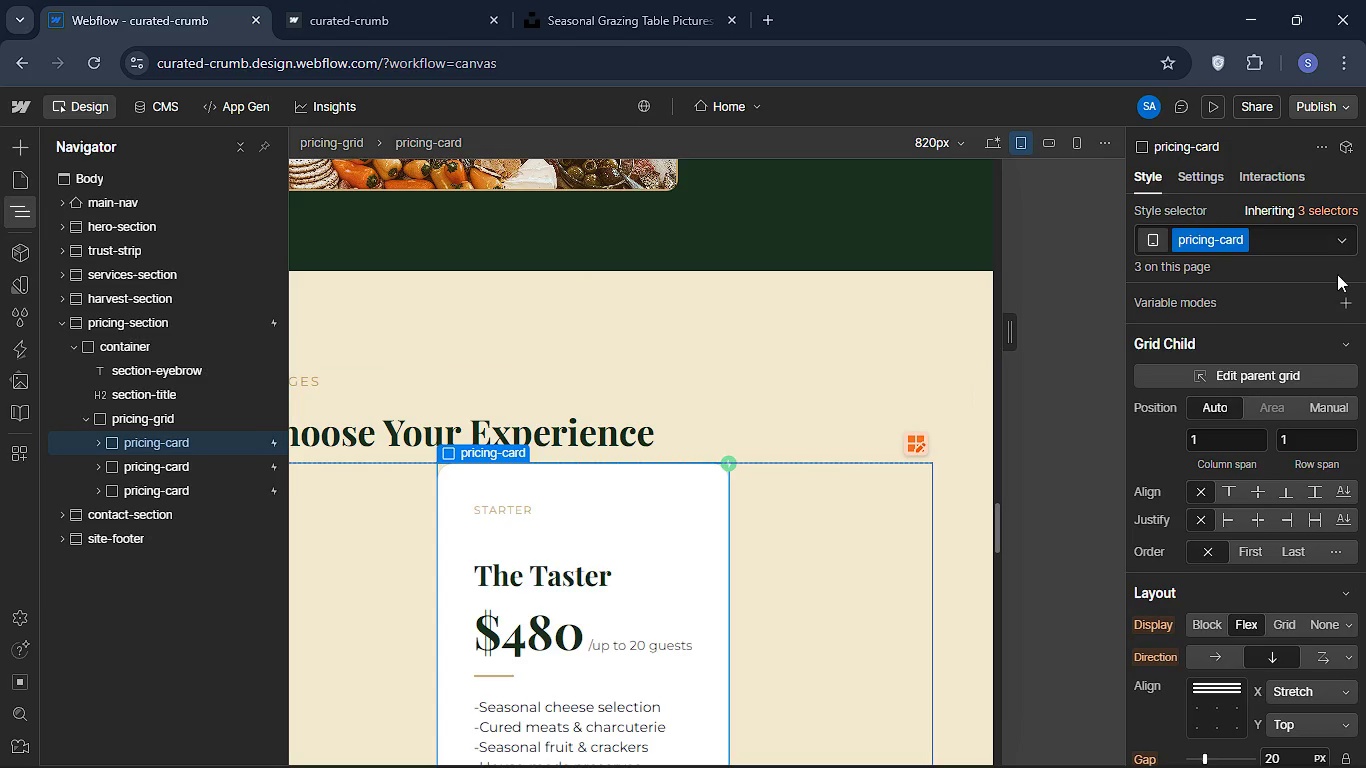 
scroll: coordinate [1253, 573], scroll_direction: down, amount: 2.0
 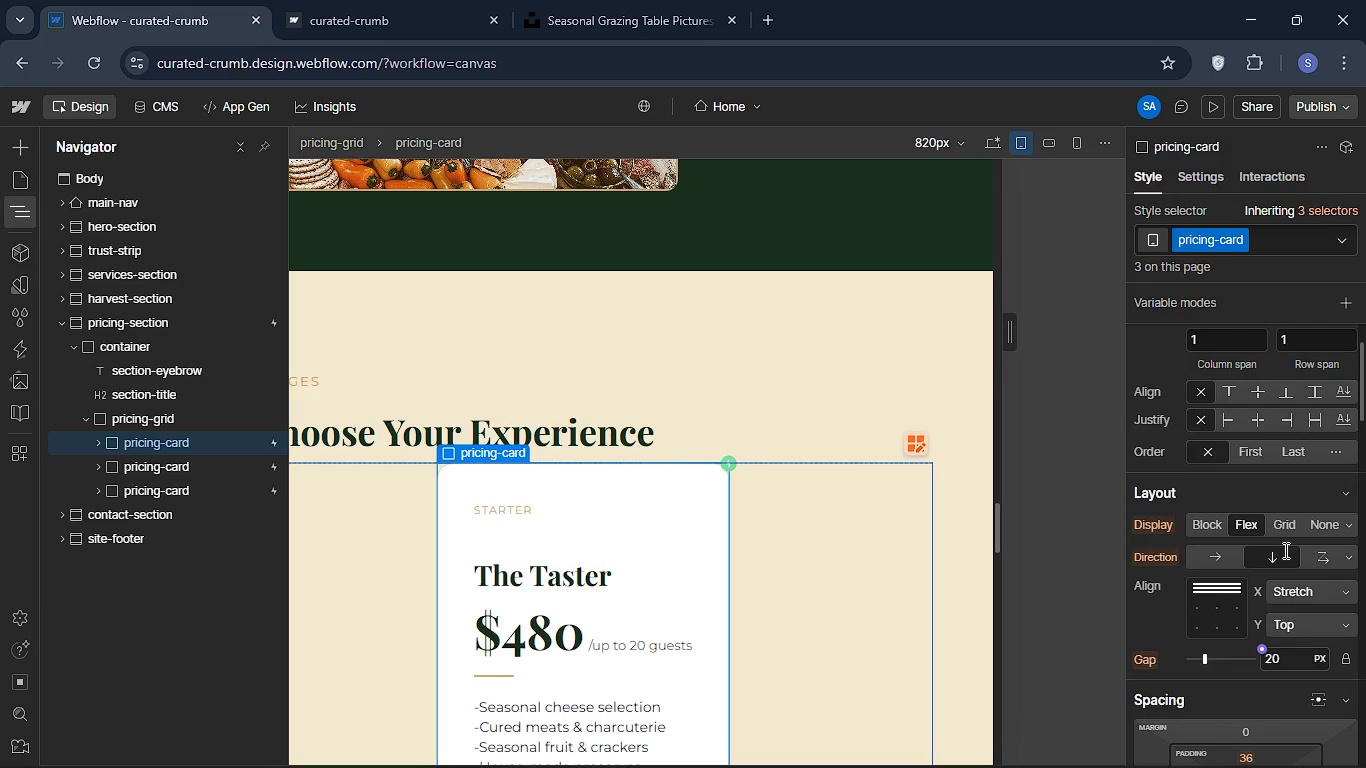 
scroll: coordinate [1284, 550], scroll_direction: up, amount: 5.0
 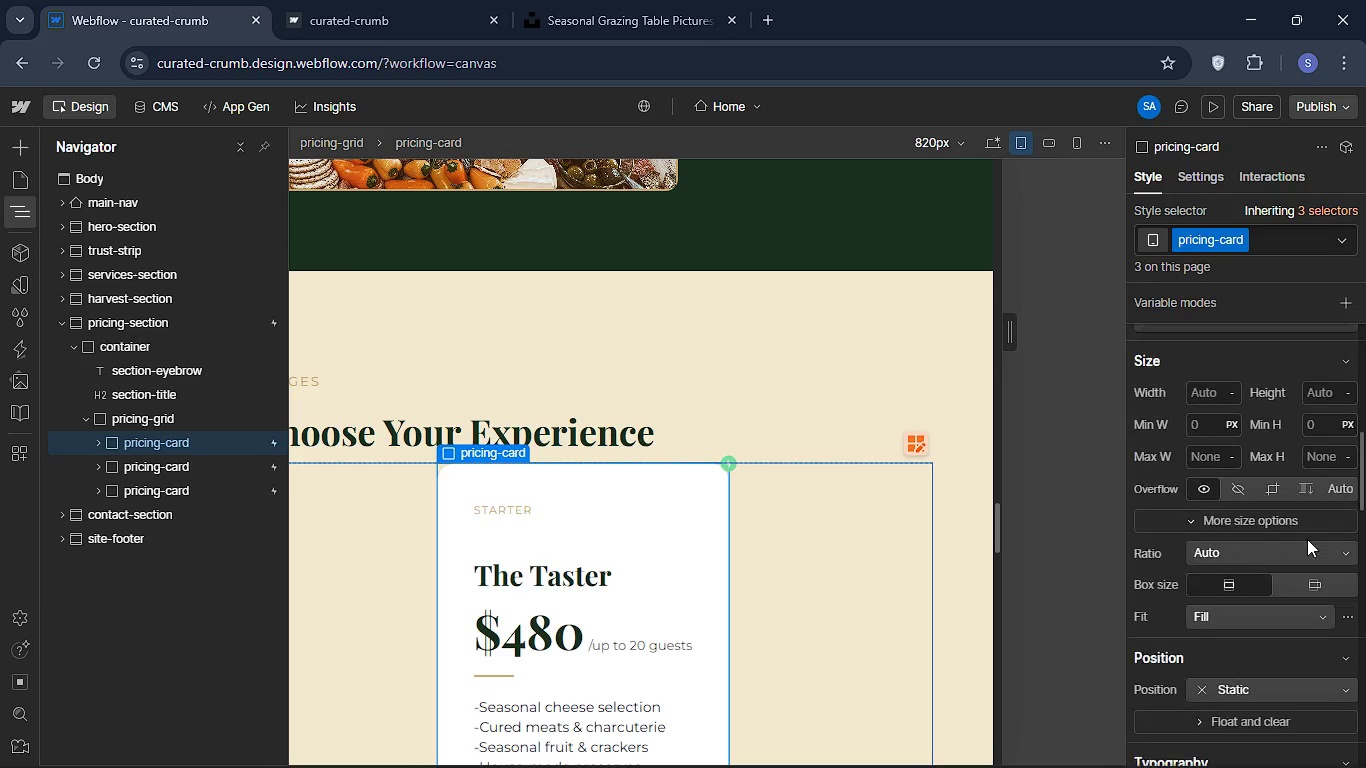 
scroll: coordinate [1307, 539], scroll_direction: down, amount: 3.0
 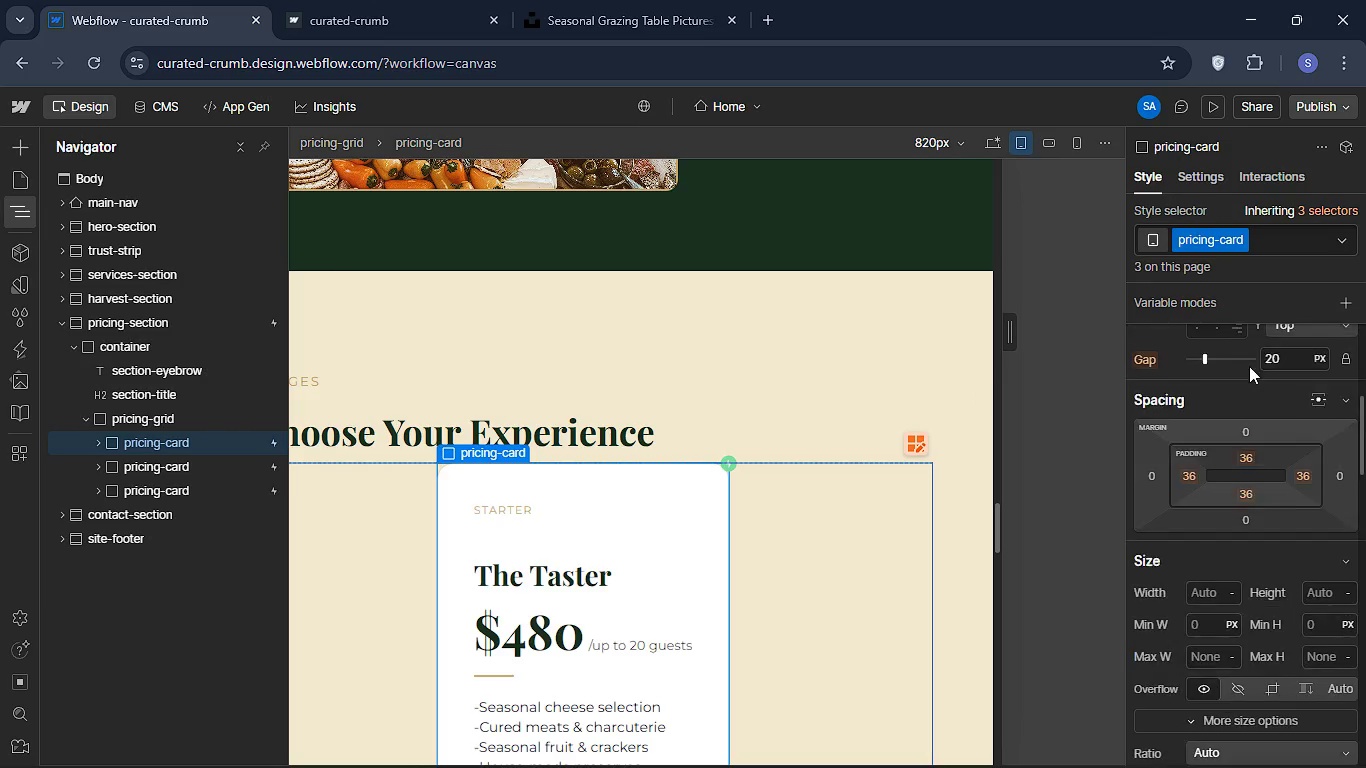 
scroll: coordinate [1245, 336], scroll_direction: up, amount: 2.0
 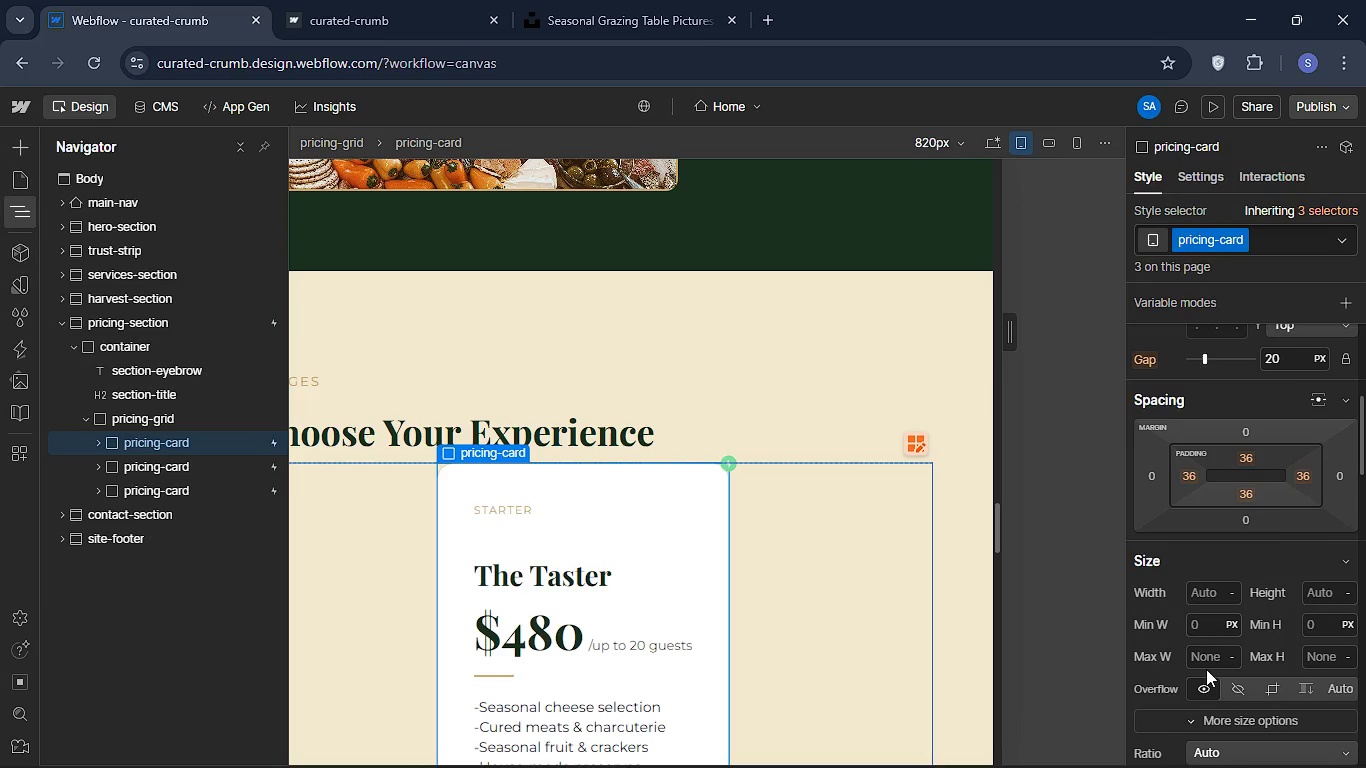 
left_click([1209, 668])
 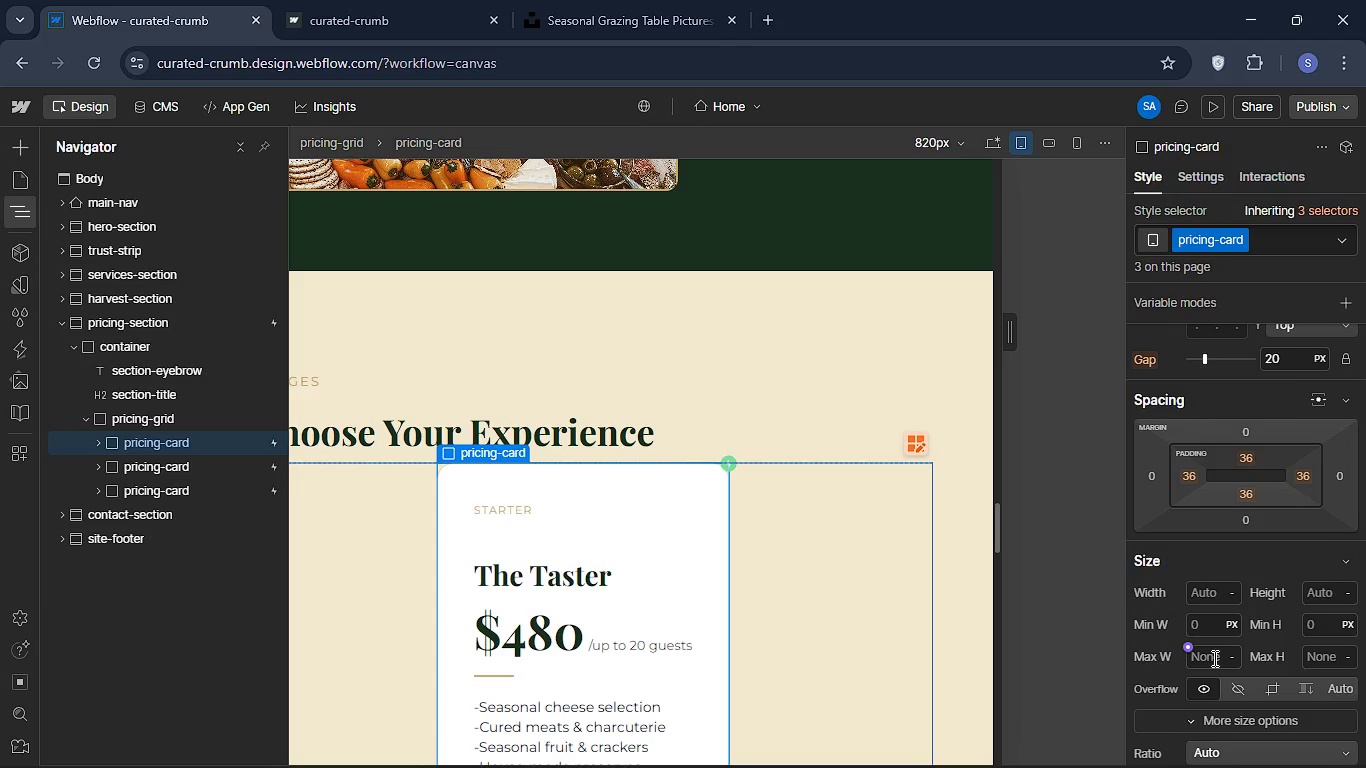 
left_click([1213, 658])
 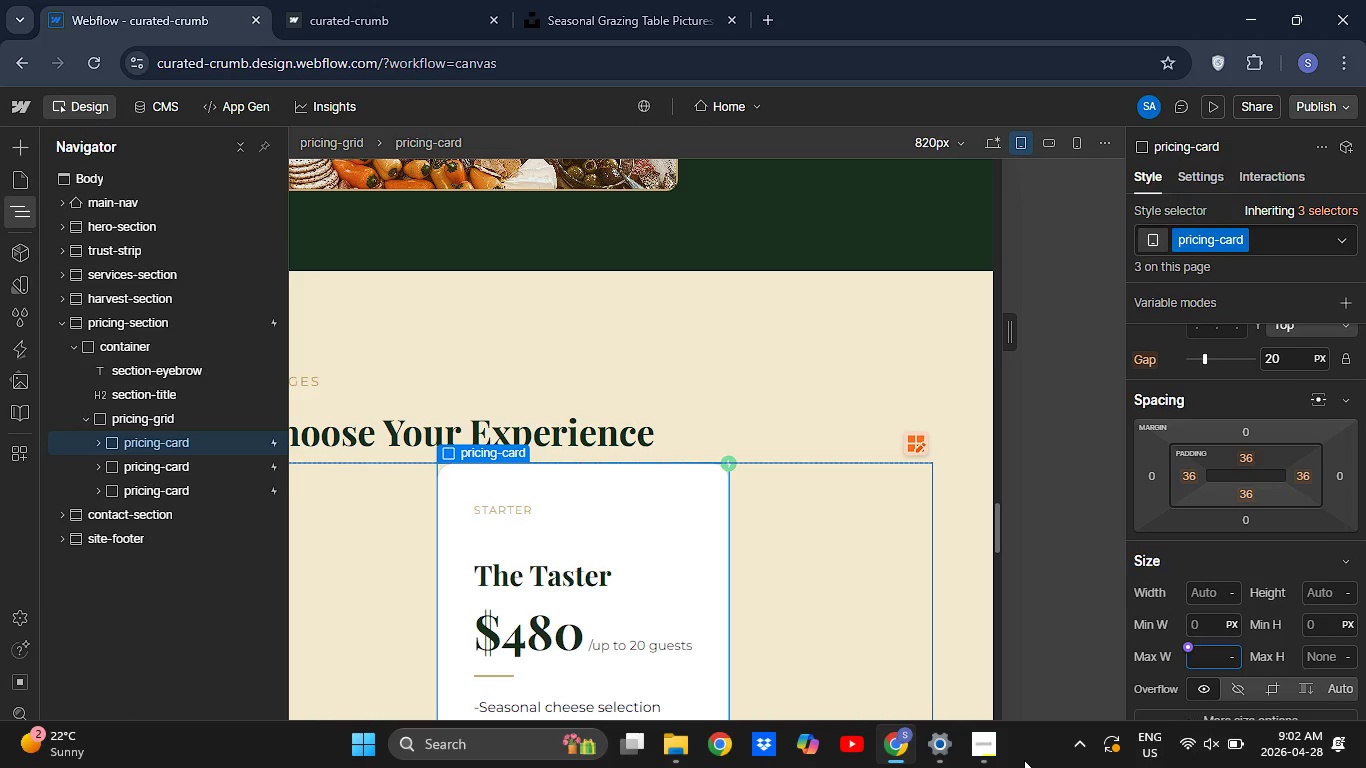 
left_click([997, 757])